 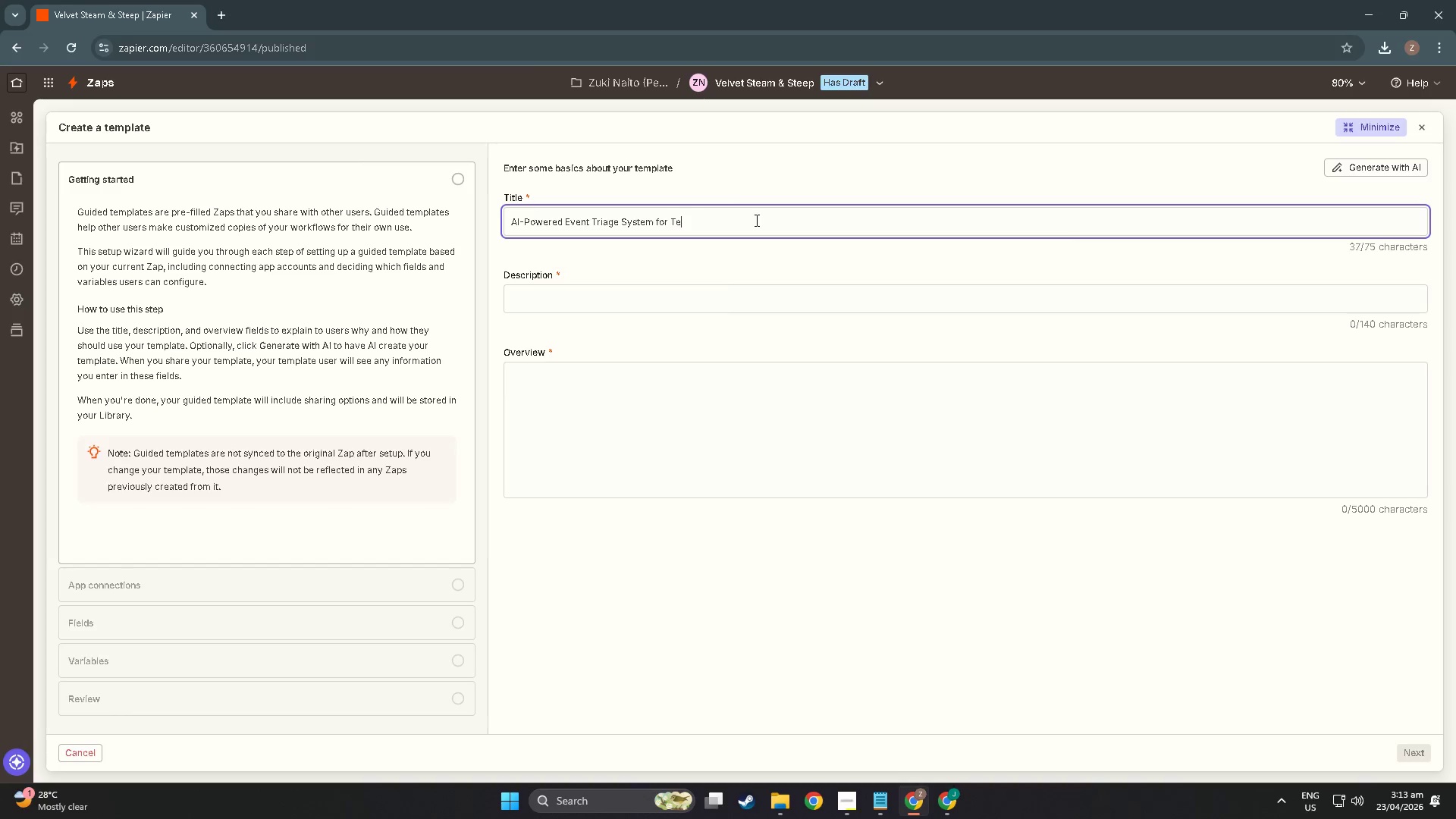 
hold_key(key=ShiftLeft, duration=1.52)
 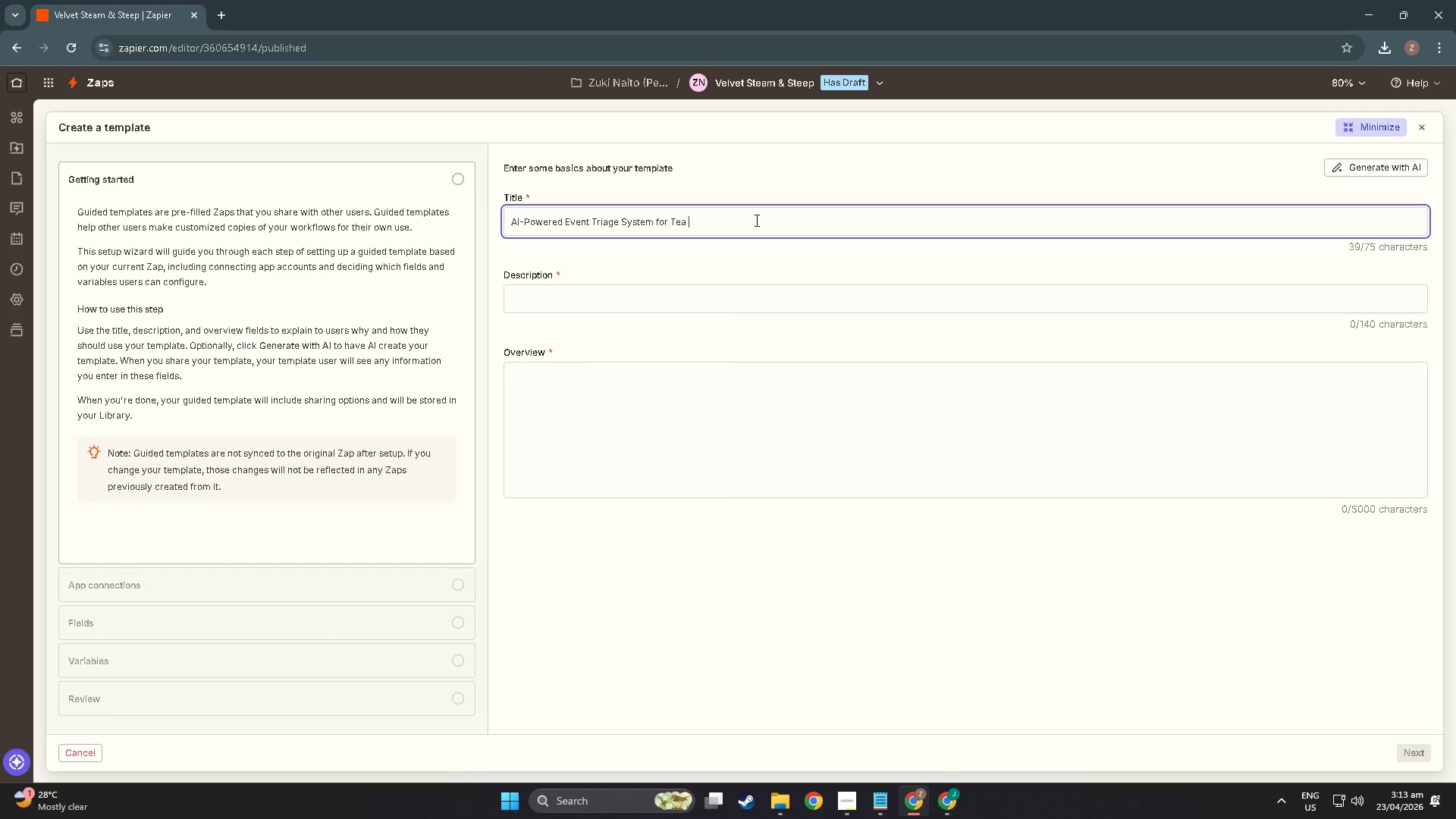 
type(& Espresso Bars)
 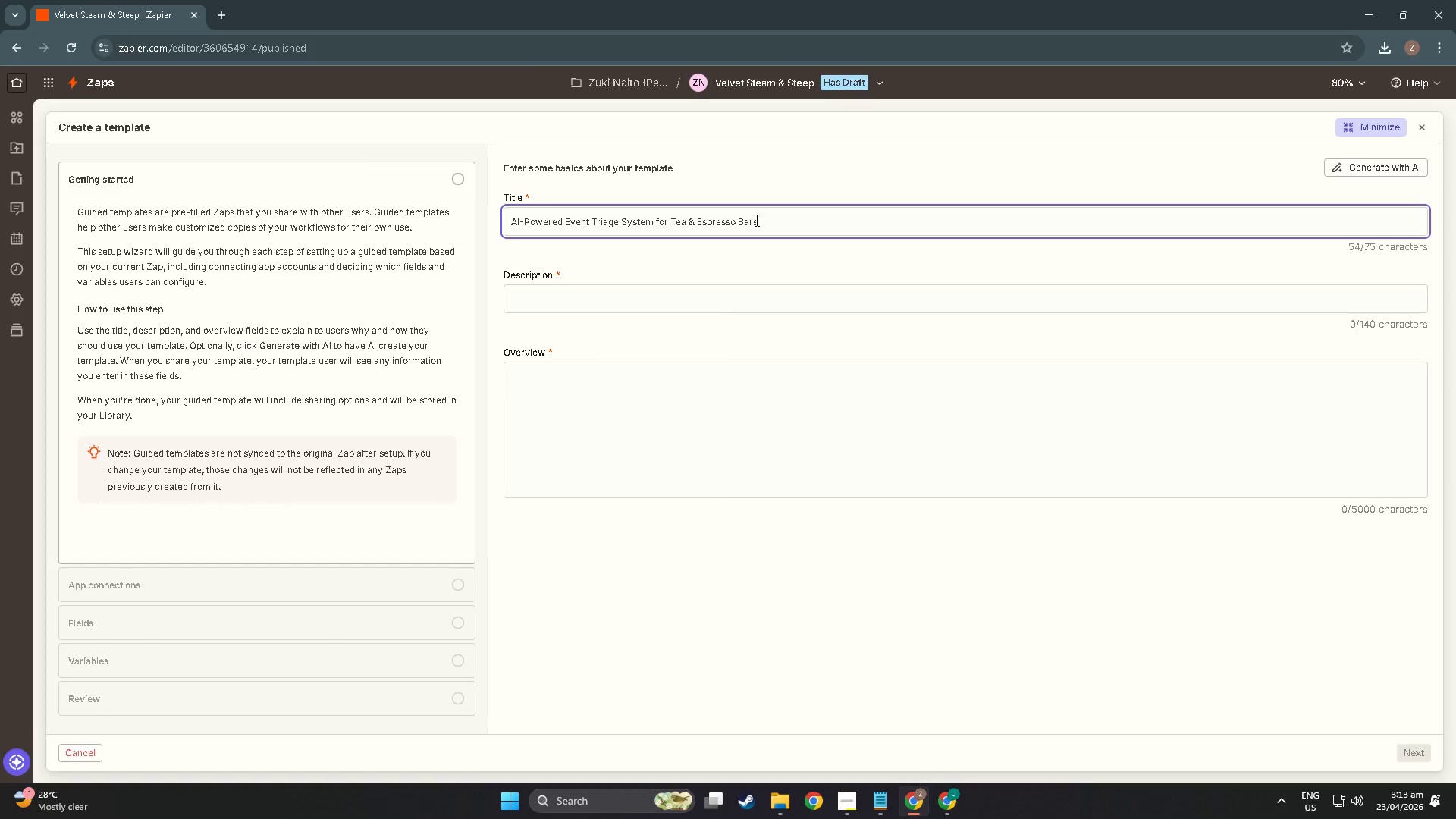 
left_click([548, 300])
 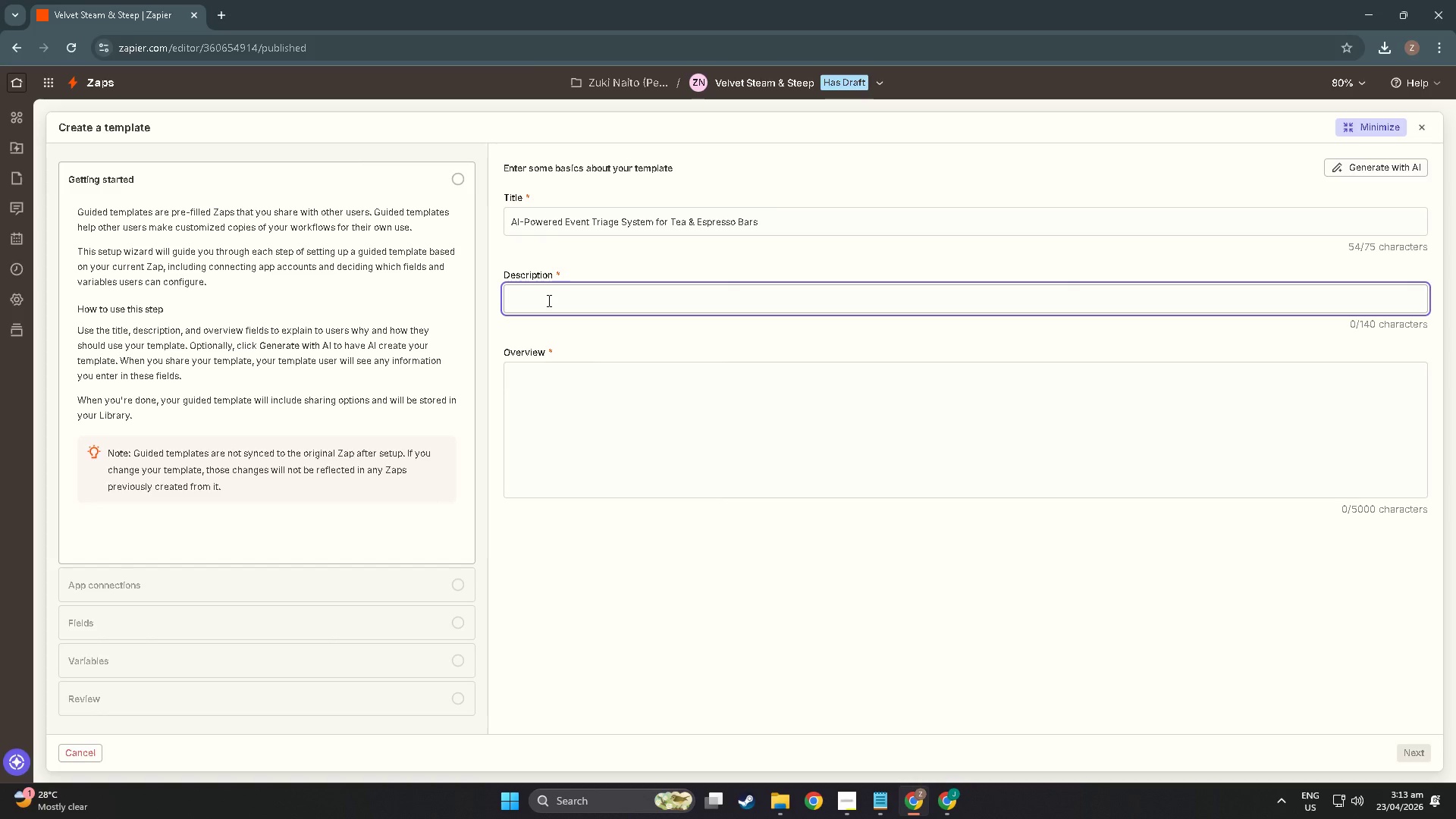 
type(Automaticallu)
key(Backspace)
type(y)
key(Backspace)
type(y )
 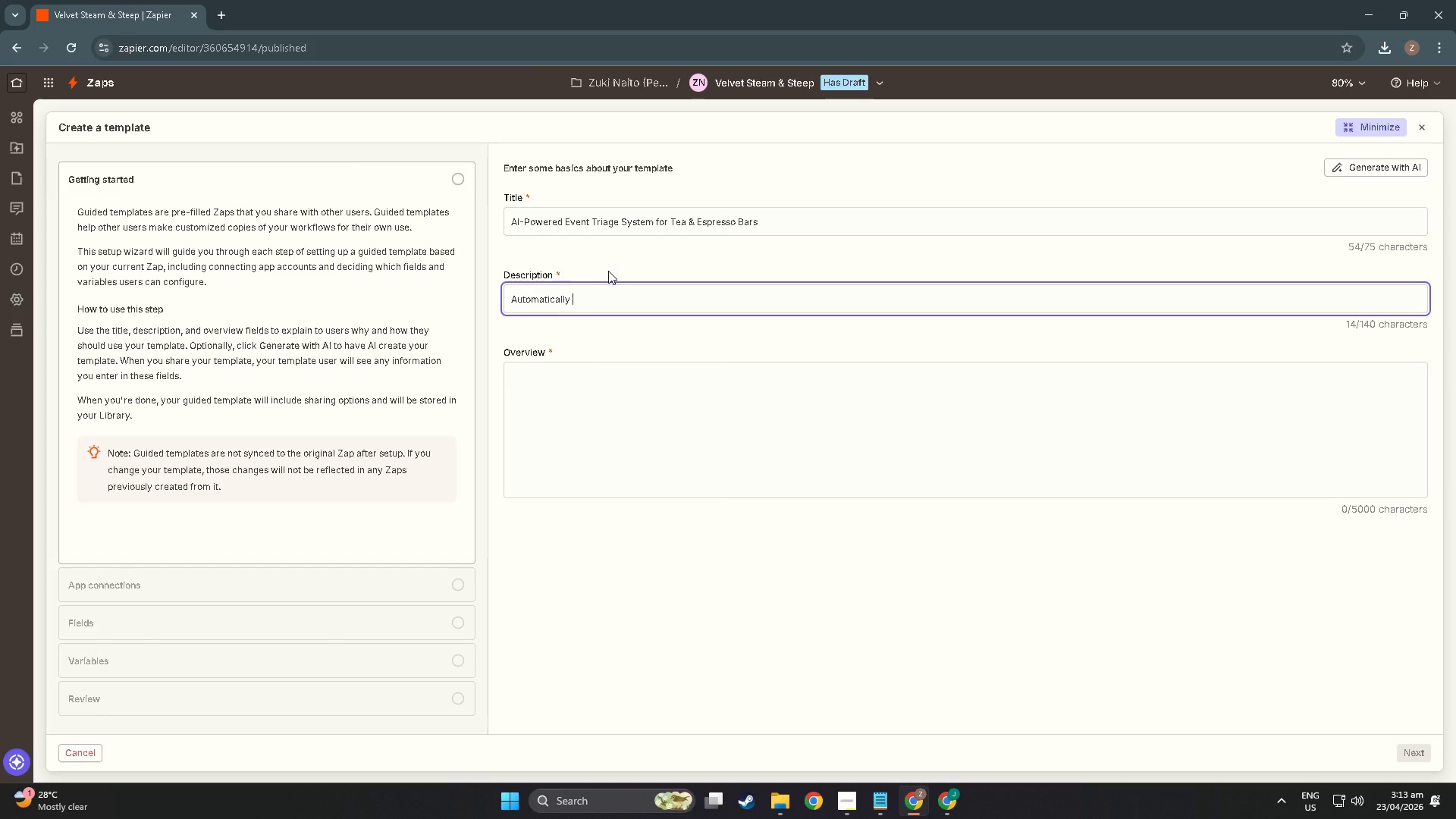 
type(categorized)
key(Backspace)
type( event inquiries, look up pric9ing)
key(Backspace)
key(Backspace)
key(Backspace)
type(ng, drafty)
key(Backspace)
type(s)
key(Backspace)
type( tailored emailw)
key(Backspace)
type(s, and alert your team via Slack)
 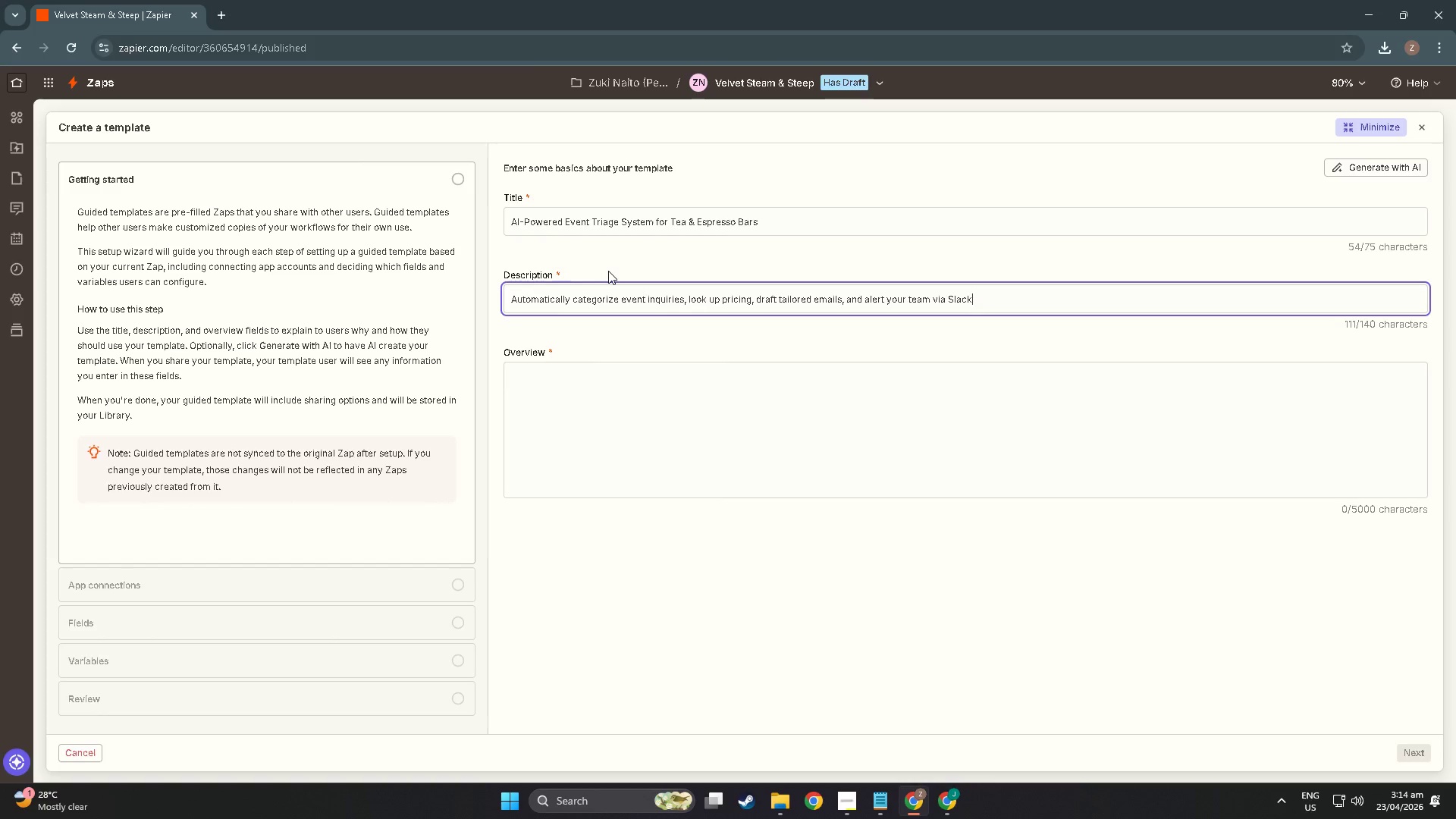 
left_click([722, 432])
 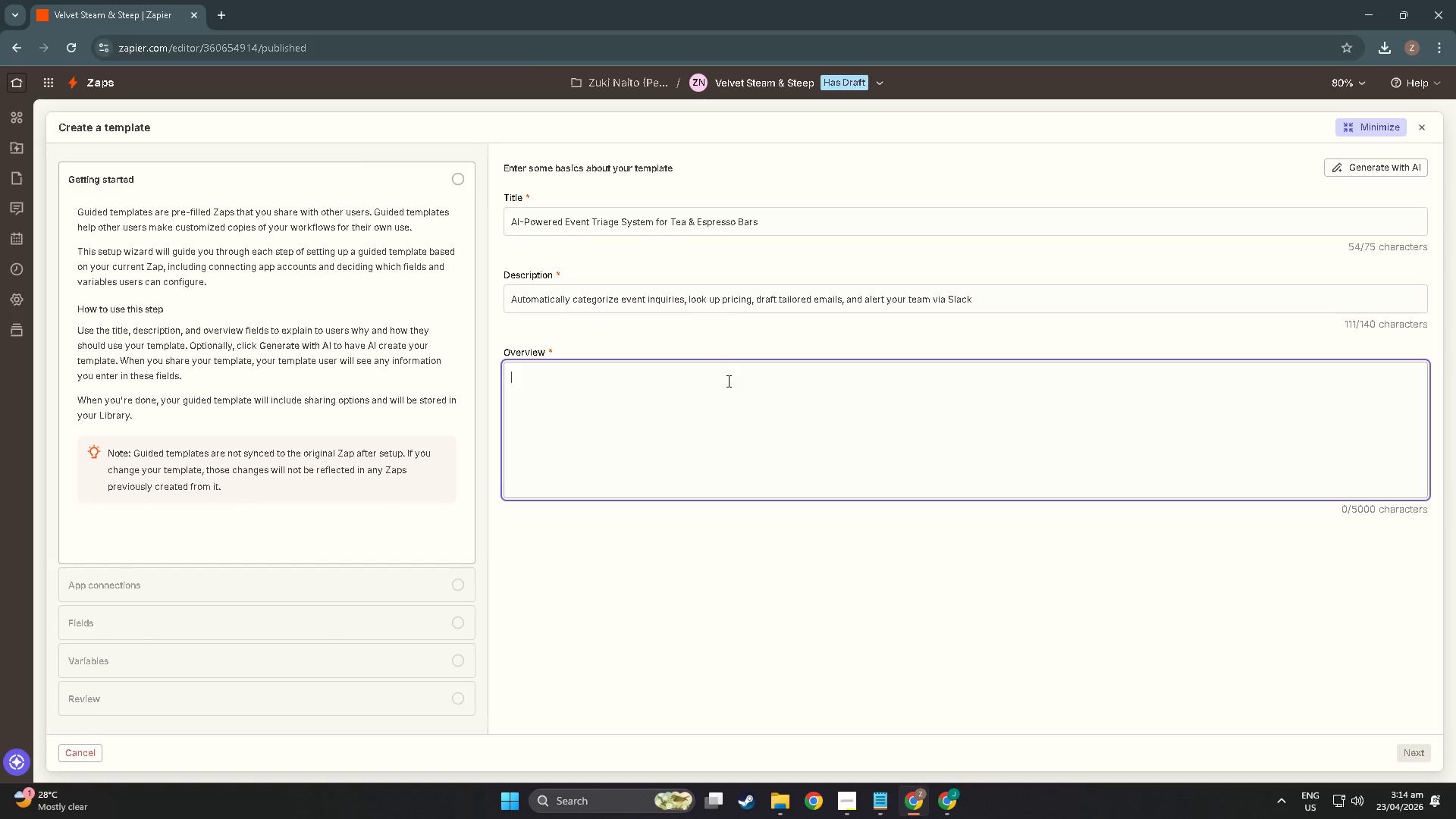 
hold_key(key=ShiftLeft, duration=0.7)
 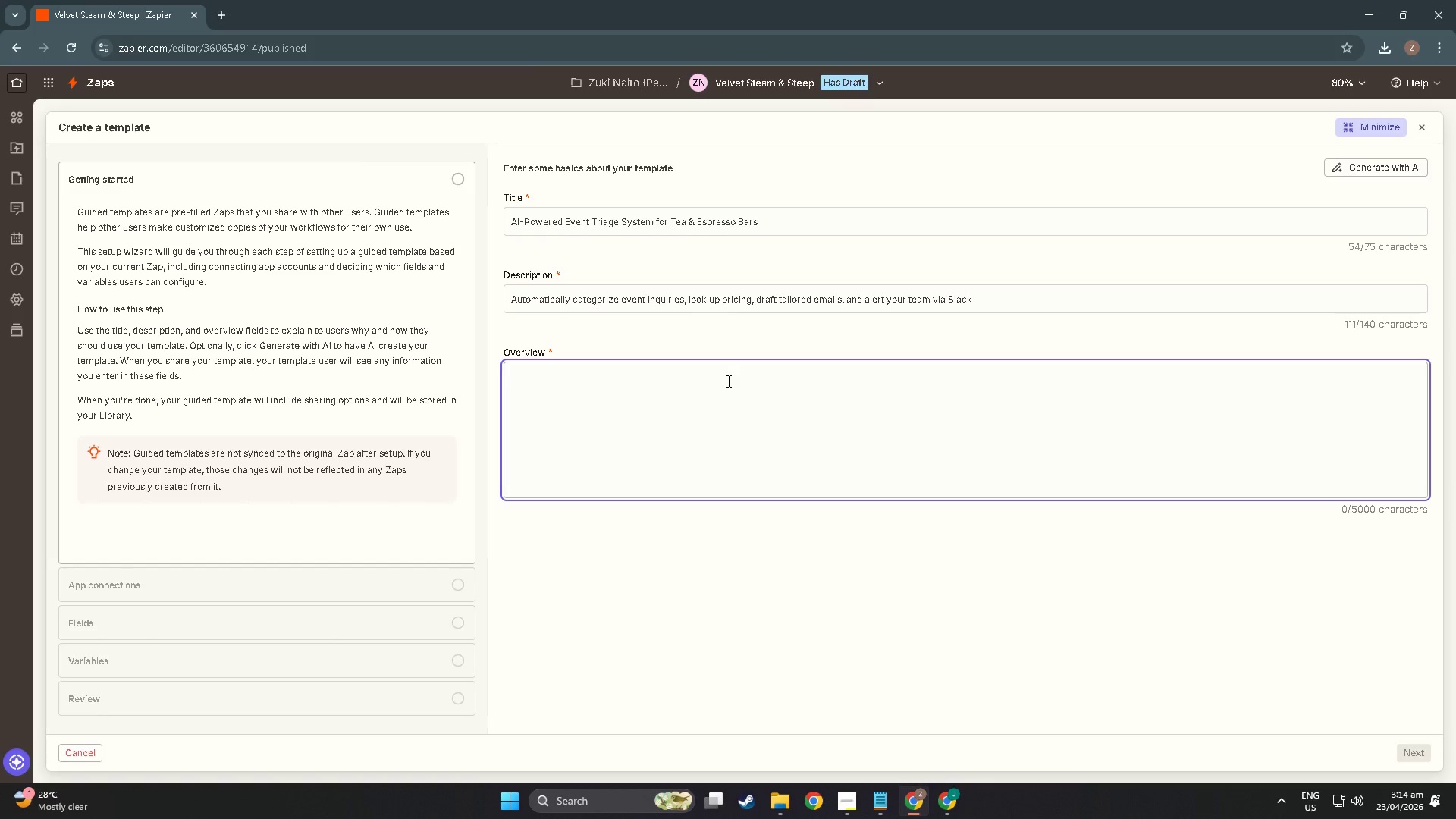 
wait(30.02)
 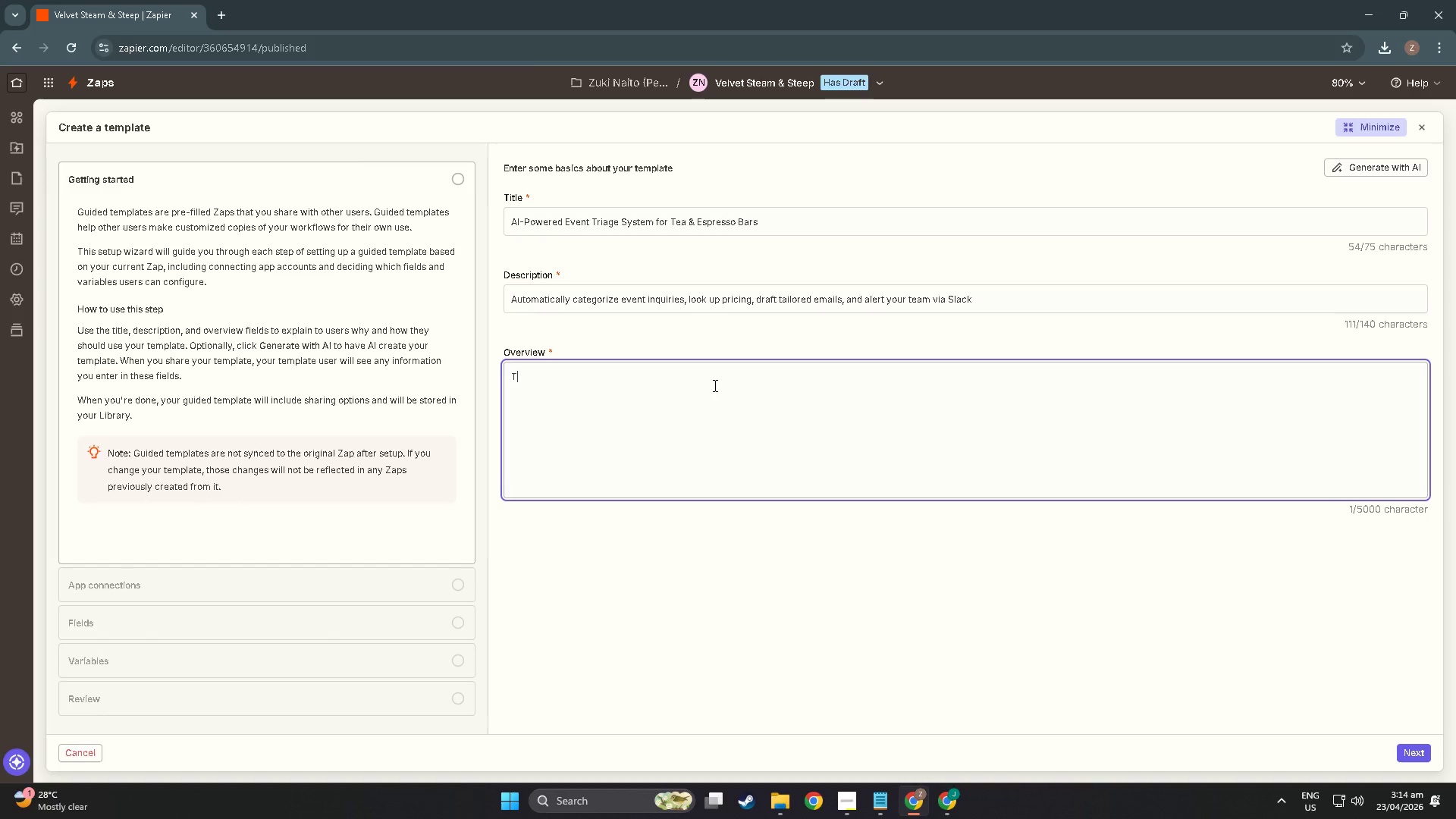 
type(This automation monitors a Google Sheet for new event inquiries submitted to Velvet Steam & Steep)
 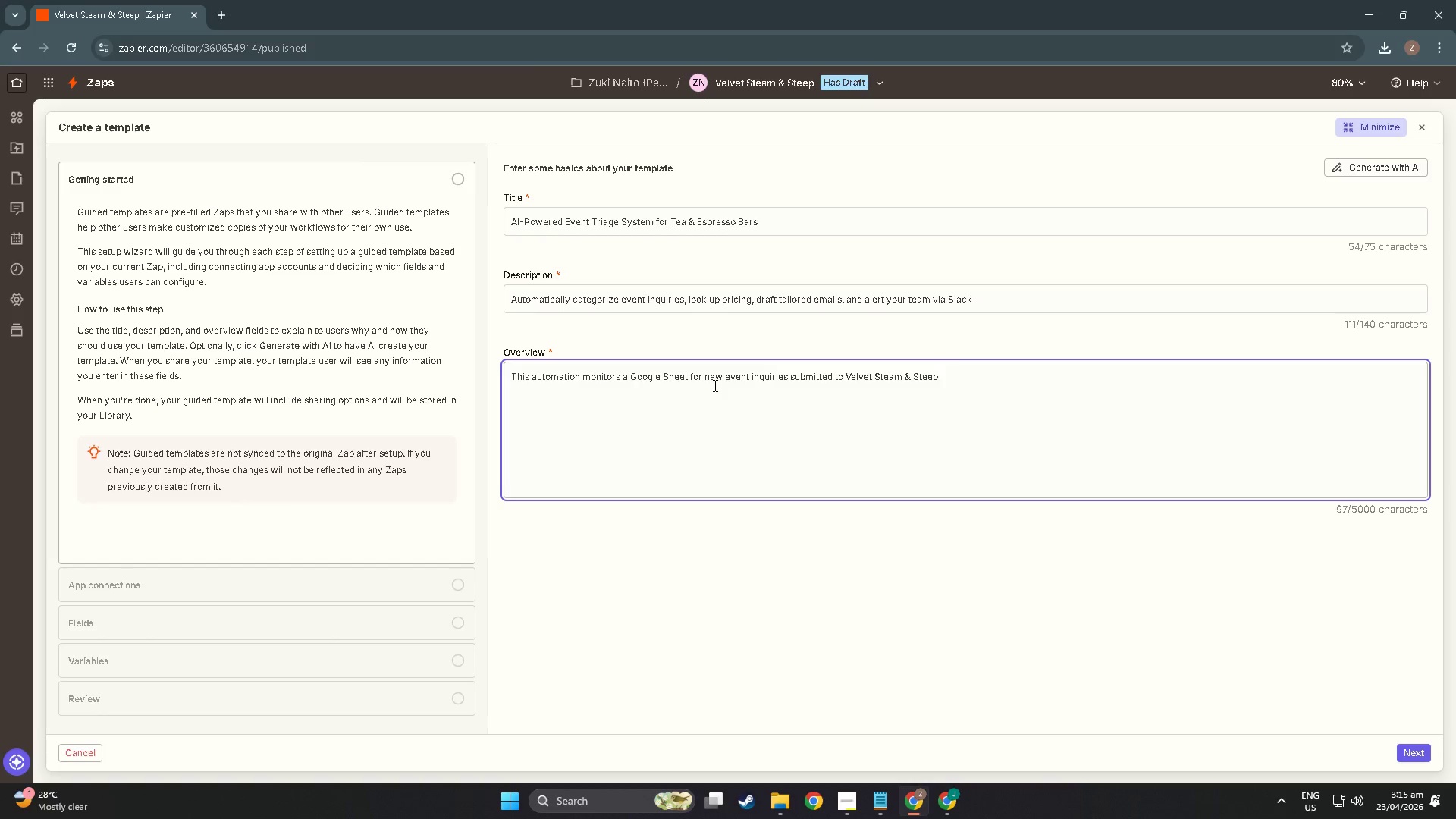 
type(, a p)
key(Backspace)
type(P)
key(Backspace)
type(premiumm )
key(Backspace)
key(Backspace)
type( espresso and botanical tea bar. When a new row is detected, the f)
key(Backspace)
type(worl)
key(Backspace)
type(kl)
key(Backspace)
type(flow)
 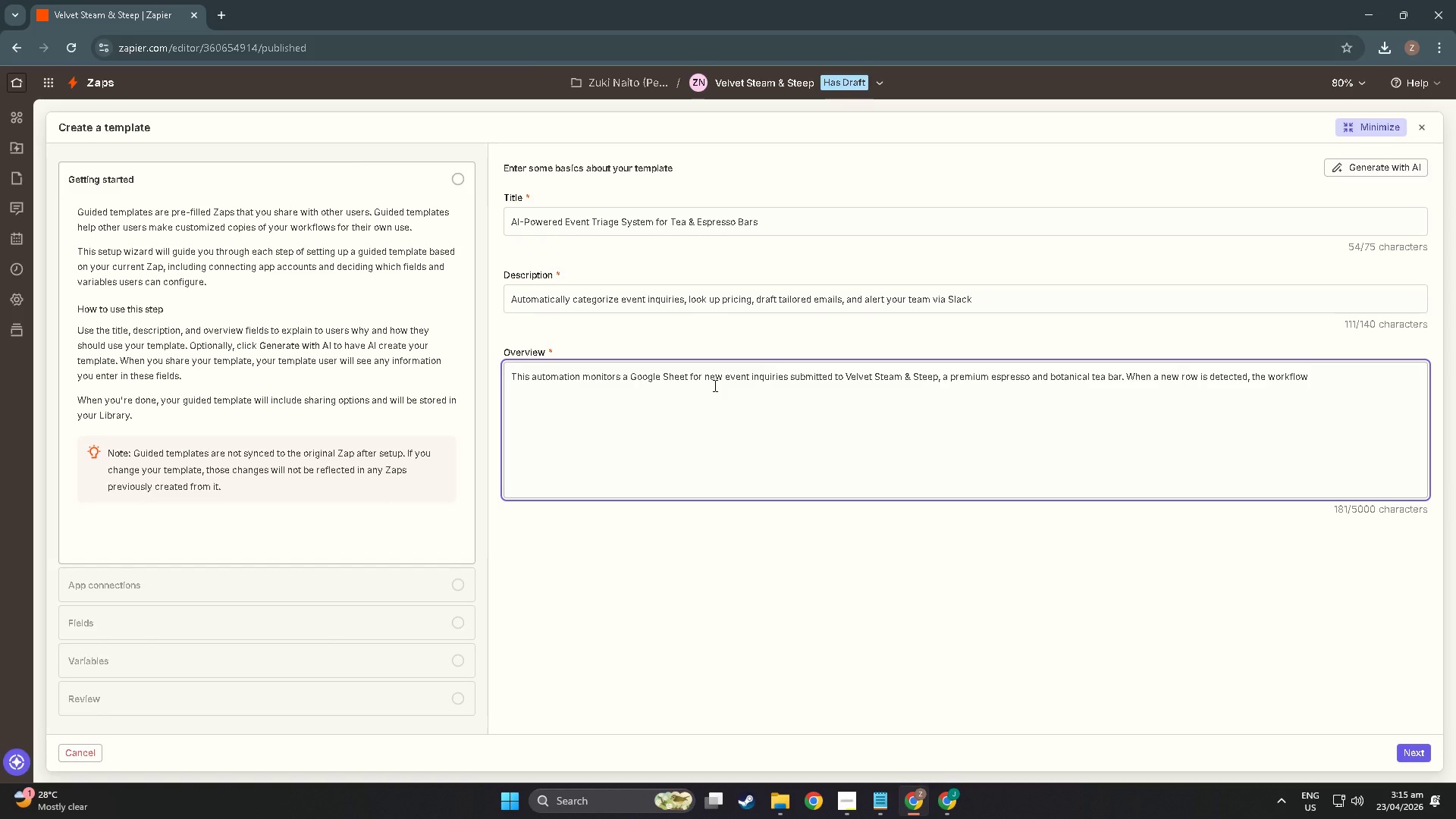 
wait(5.2)
 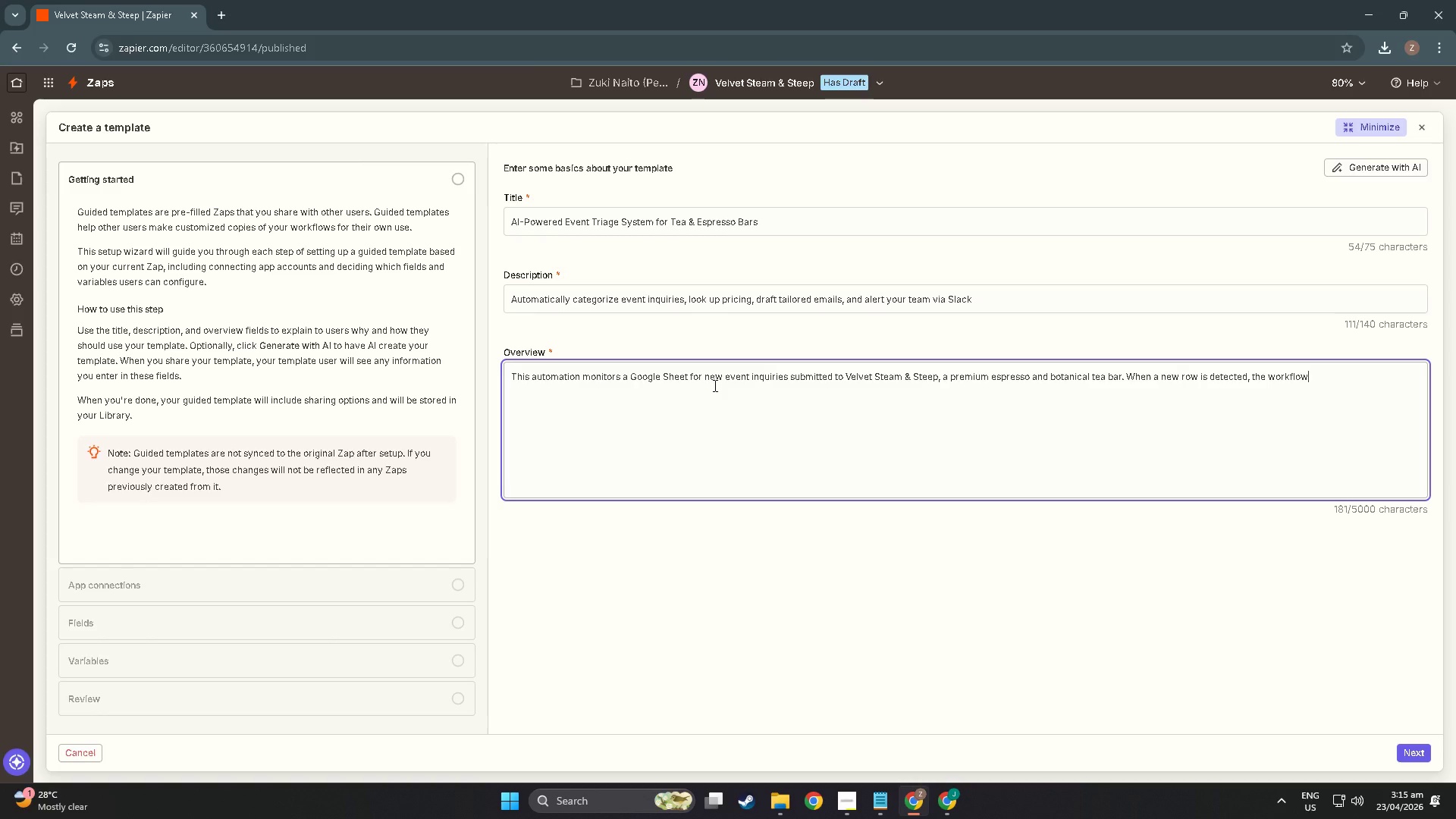 
type( uses IA)
key(Backspace)
key(Backspace)
type(AI by Zapier to analyze the guest  coun t)
key(Backspace)
key(Backspace)
type(t )
 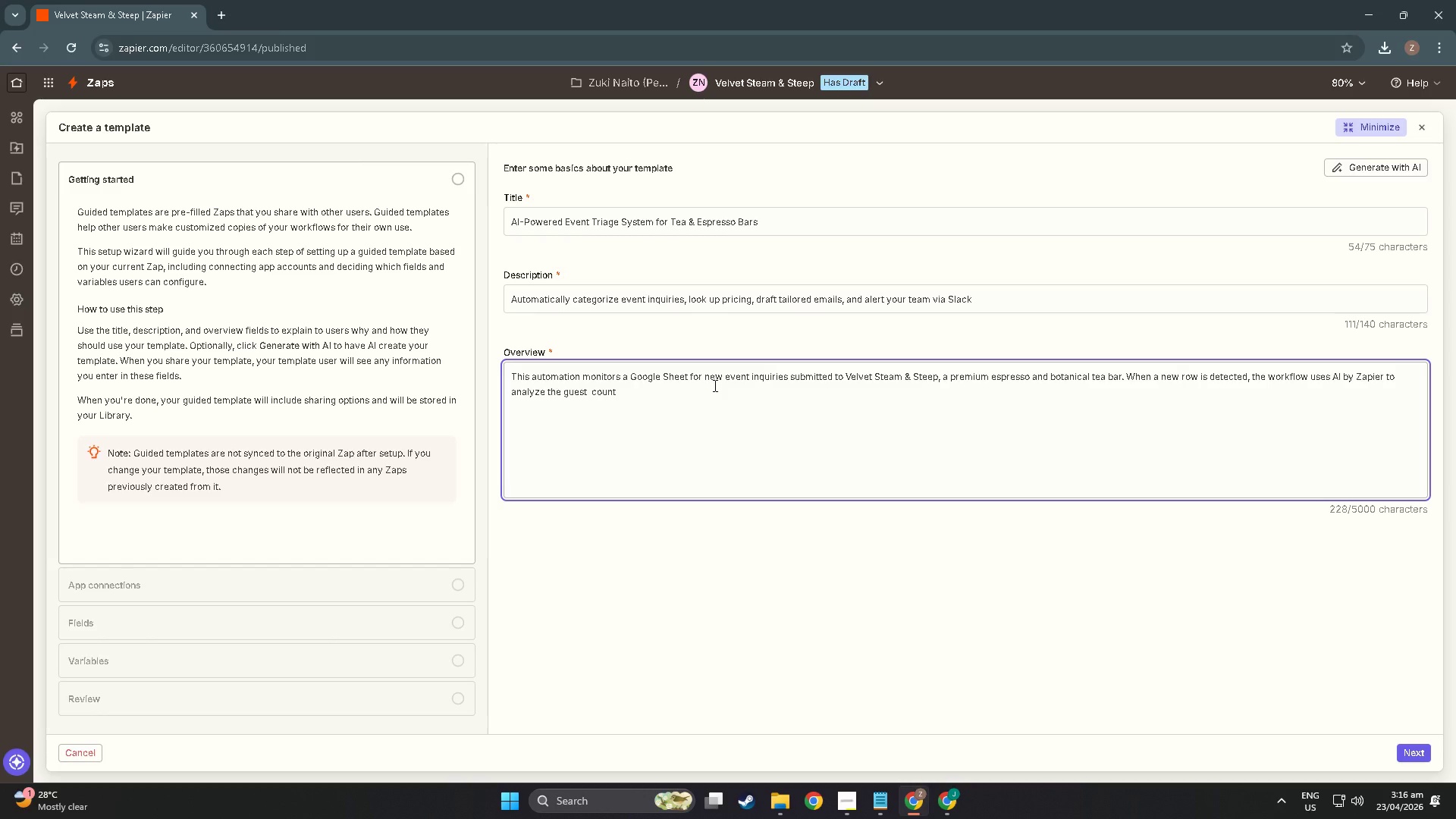 
type(and special request )
key(Backspace)
type(s,)
 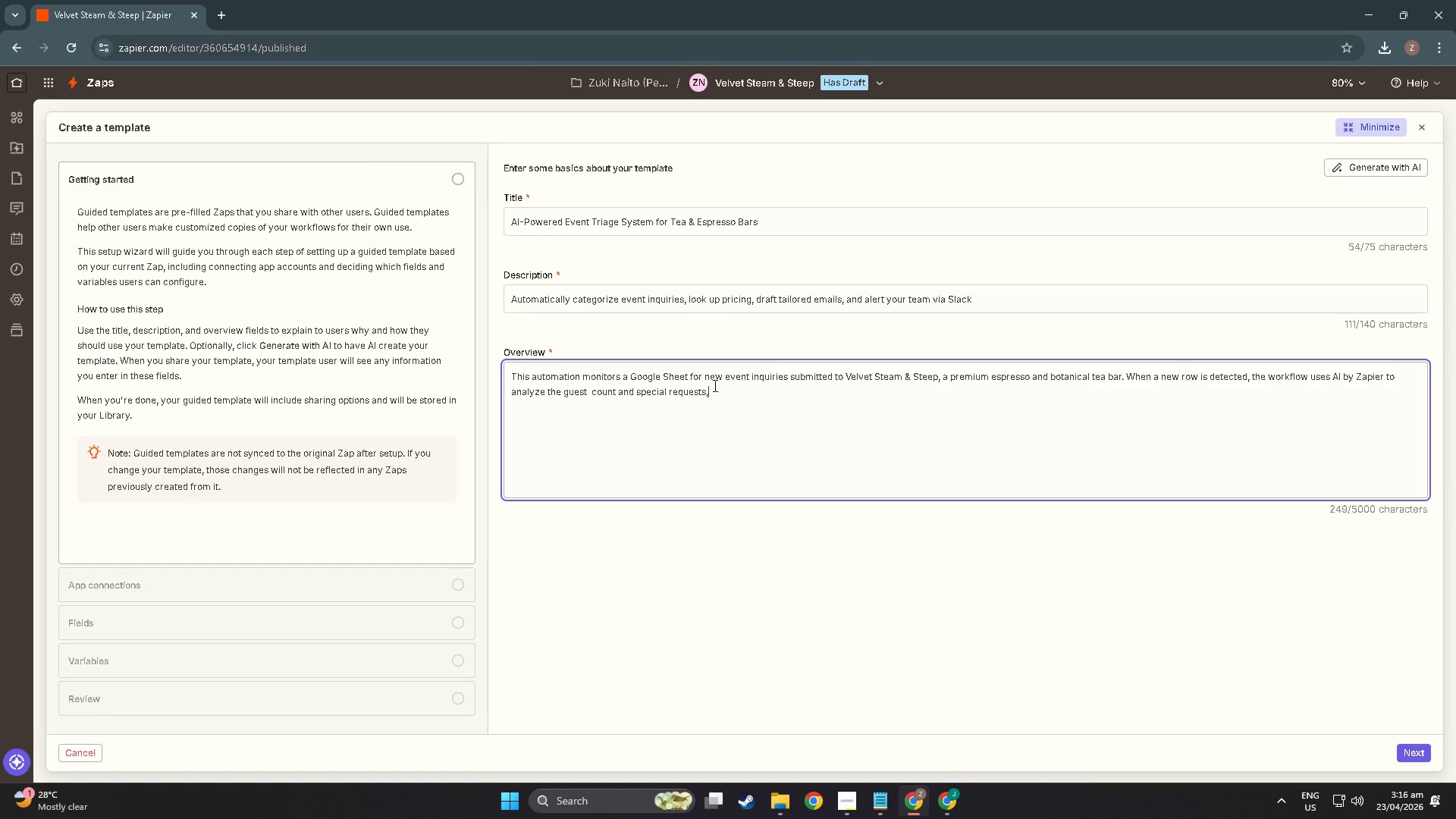 
type(then )
key(Backspace)
key(Backspace)
key(Backspace)
key(Backspace)
key(Backspace)
type( then categorz)
key(Backspace)
type(ize )
 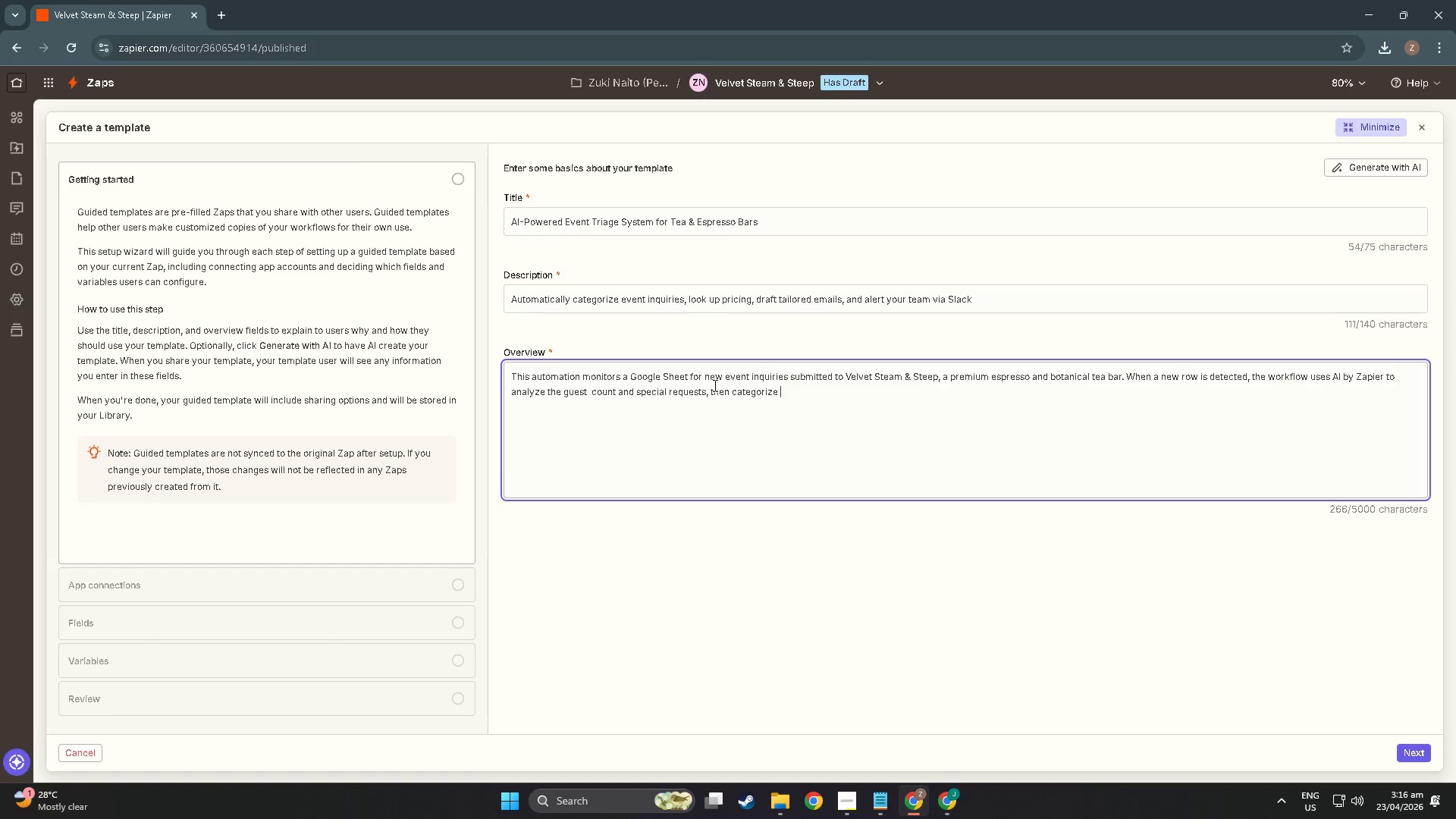 
key(Backspace)
type(s the q)
key(Backspace)
type(inquiryt)
key(Backspace)
type( as Standar)
key(Backspace)
type(d)
key(Backspace)
type(rd or Custom and identifgi)
key(Backspace)
key(Backspace)
type(ies the appropriate service tier- Standard Tasting, Premium )
key(Backspace)
type( infuision)
key(Backspace)
key(Backspace)
key(Backspace)
key(Backspace)
key(Backspace)
type(sion)
 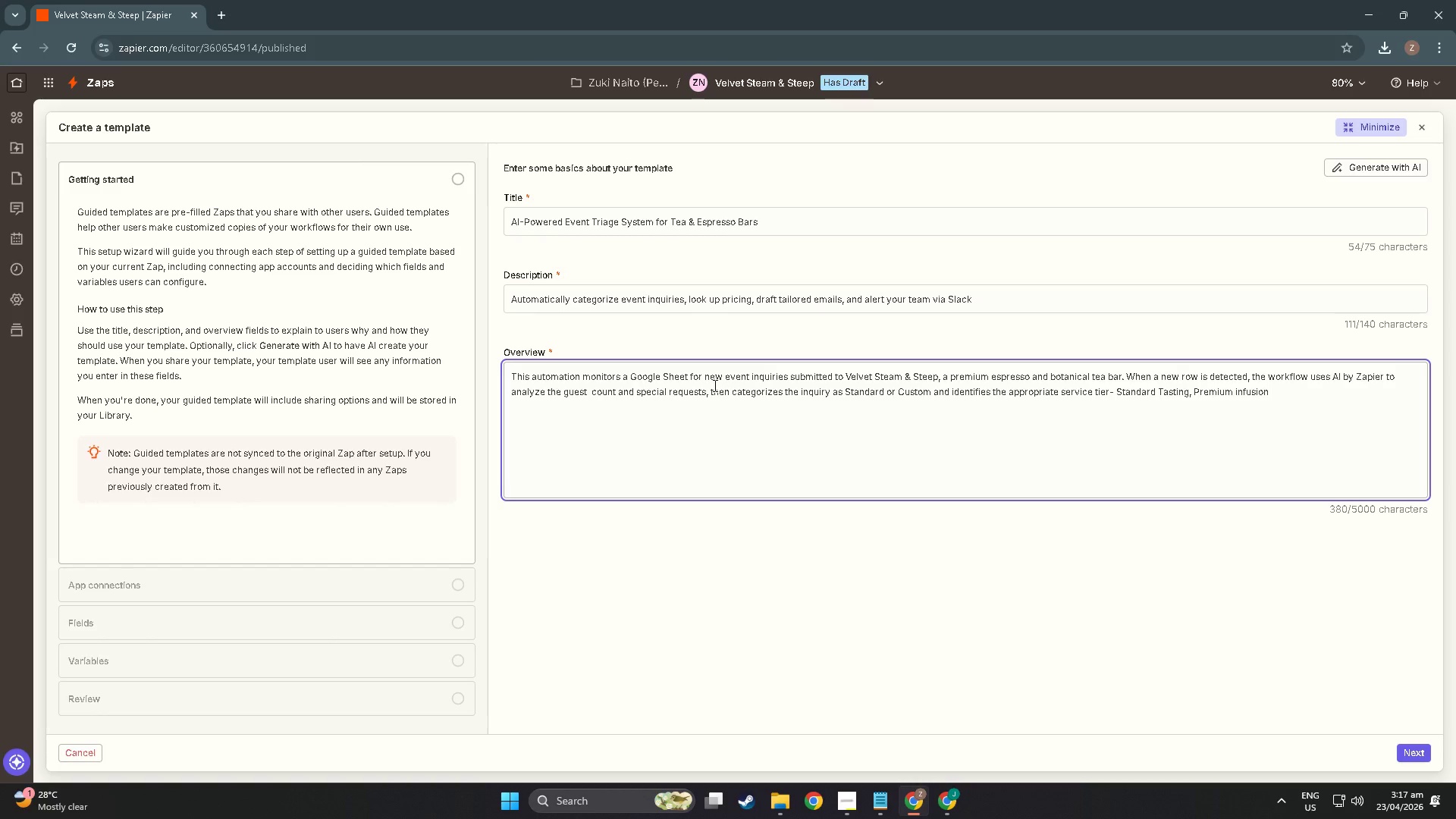 
wait(11.22)
 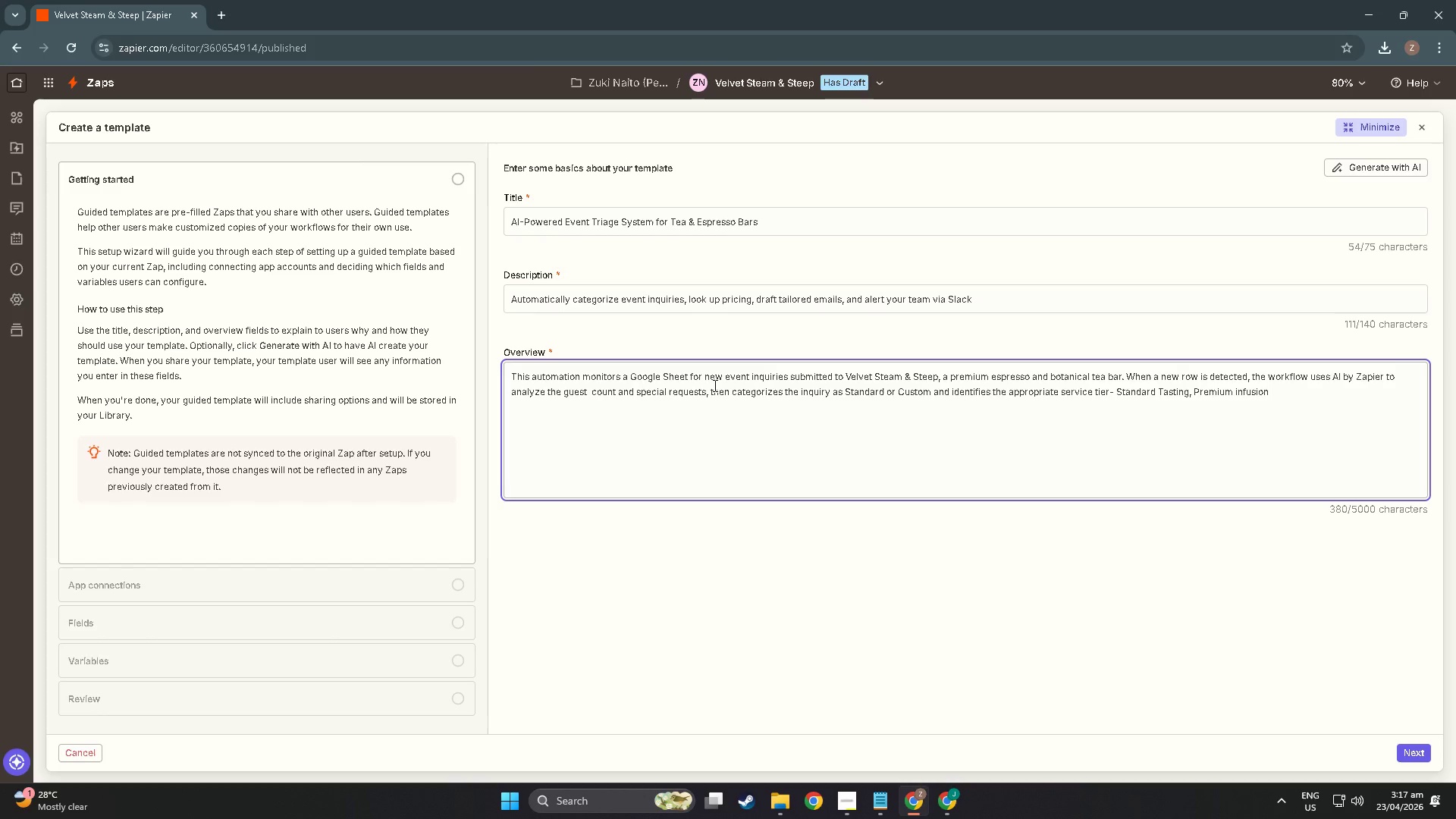 
key(Space)
 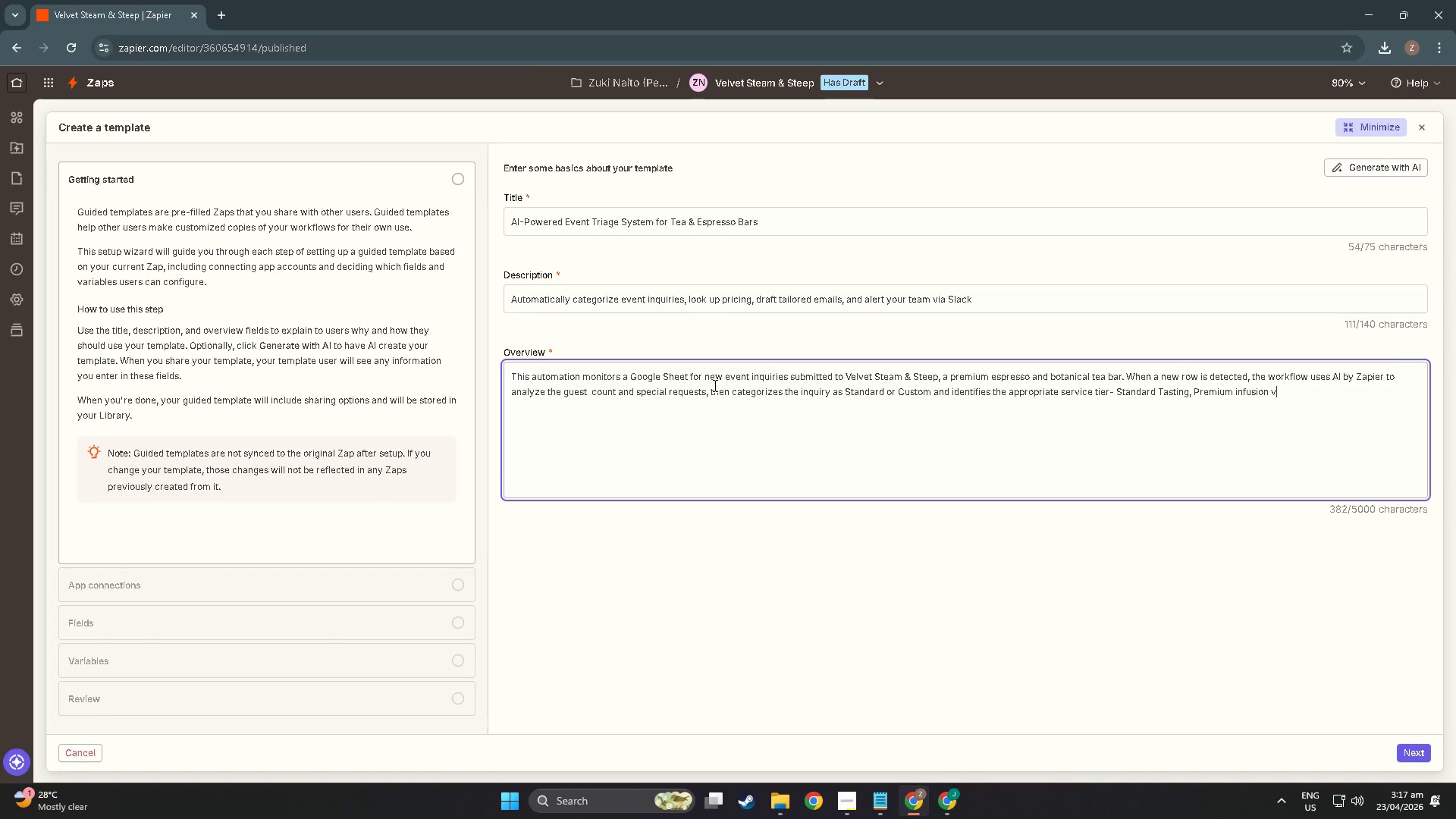 
key(V)
 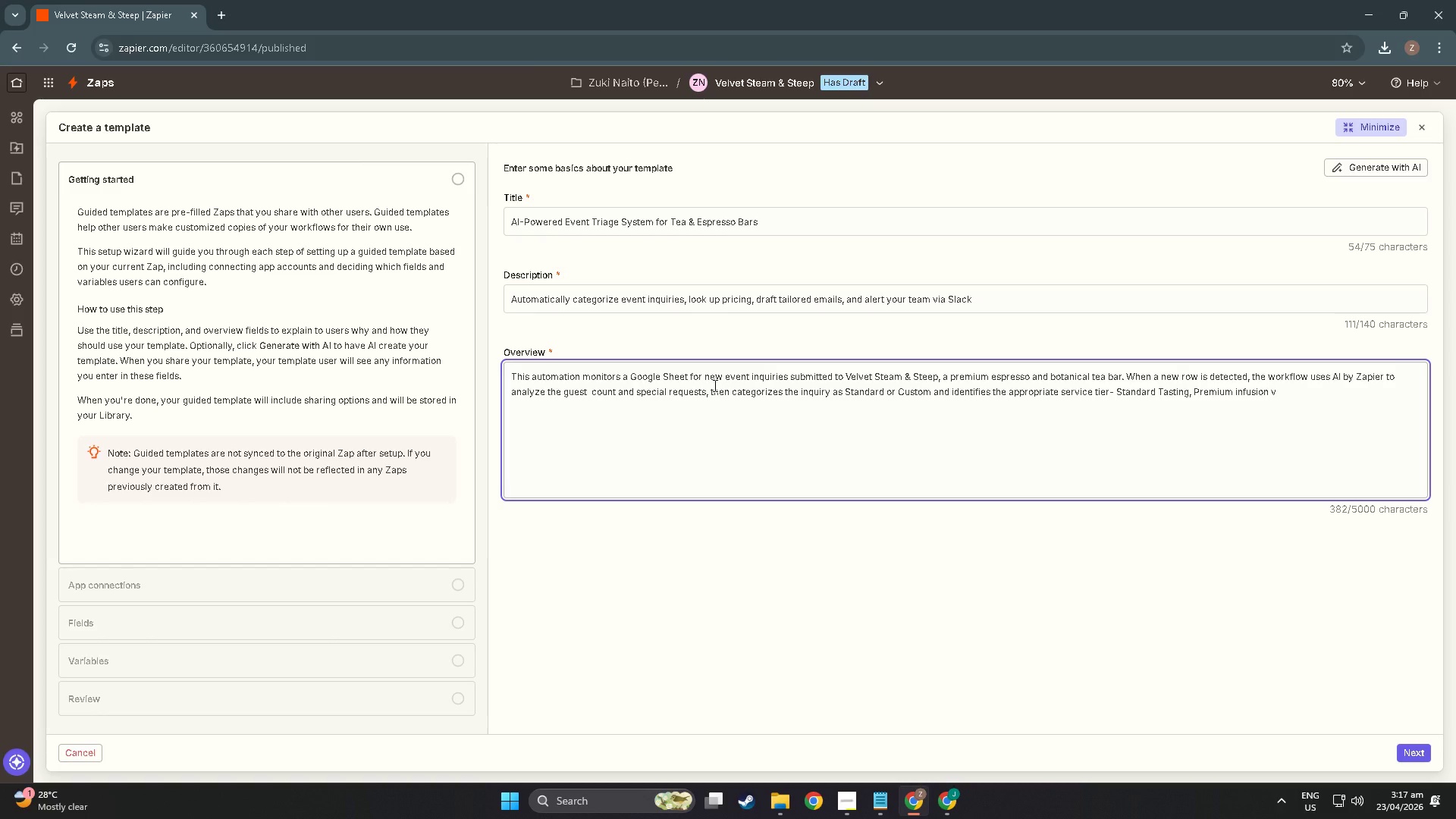 
key(Backspace)
 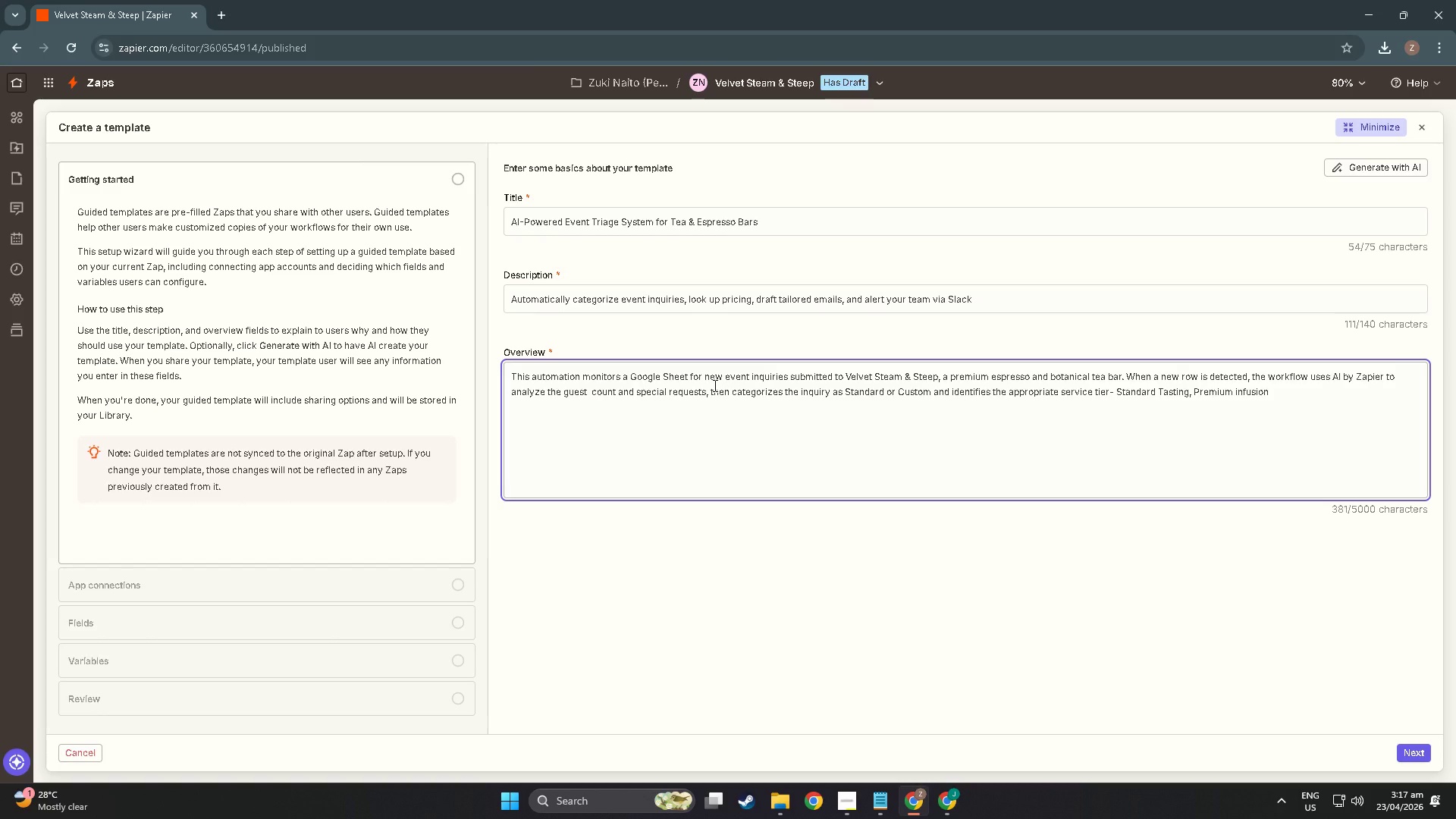 
wait(12.16)
 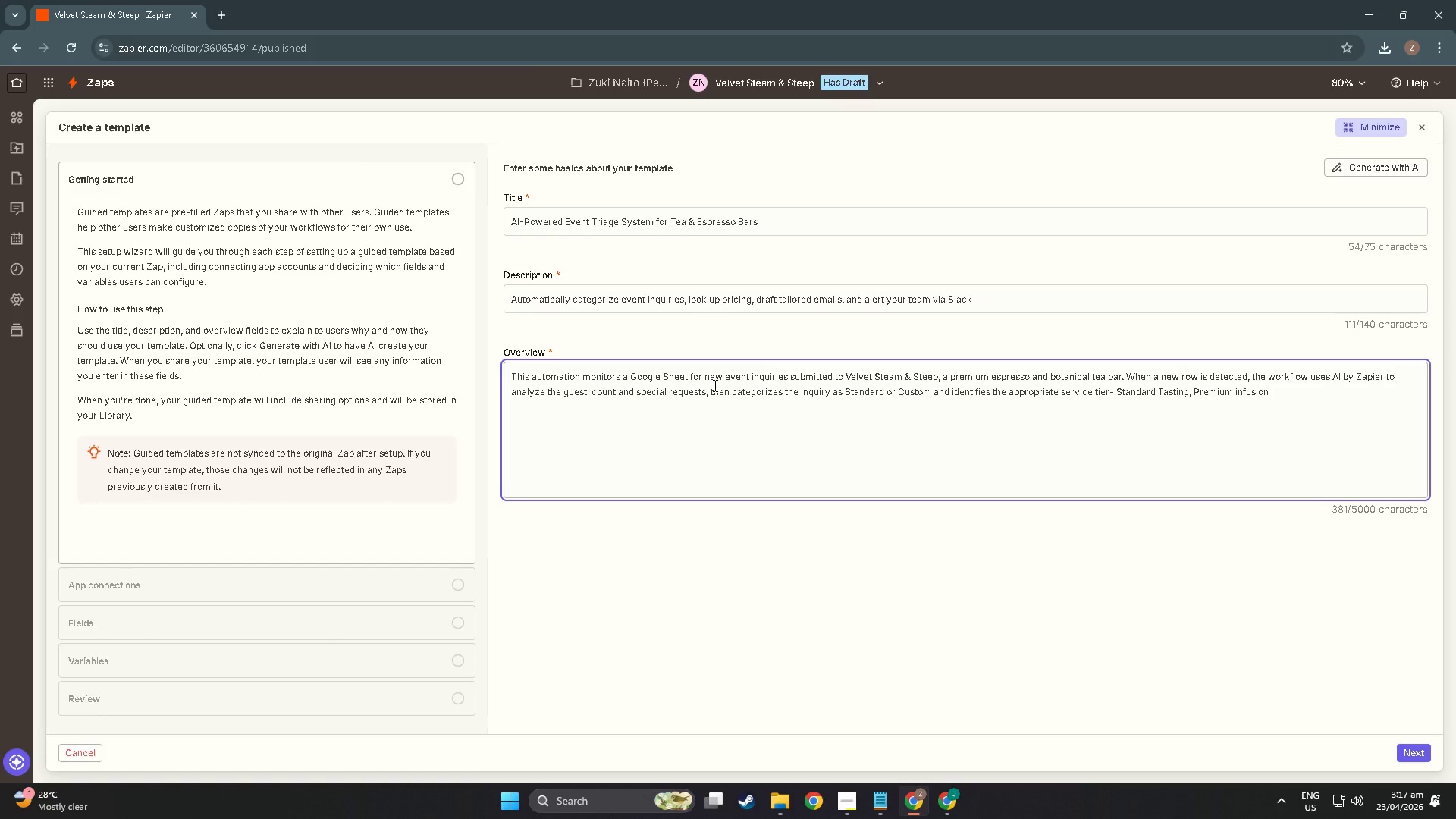 
type(, or Fil)
key(Backspace)
key(Backspace)
type(i)
key(Backspace)
type(ull )
 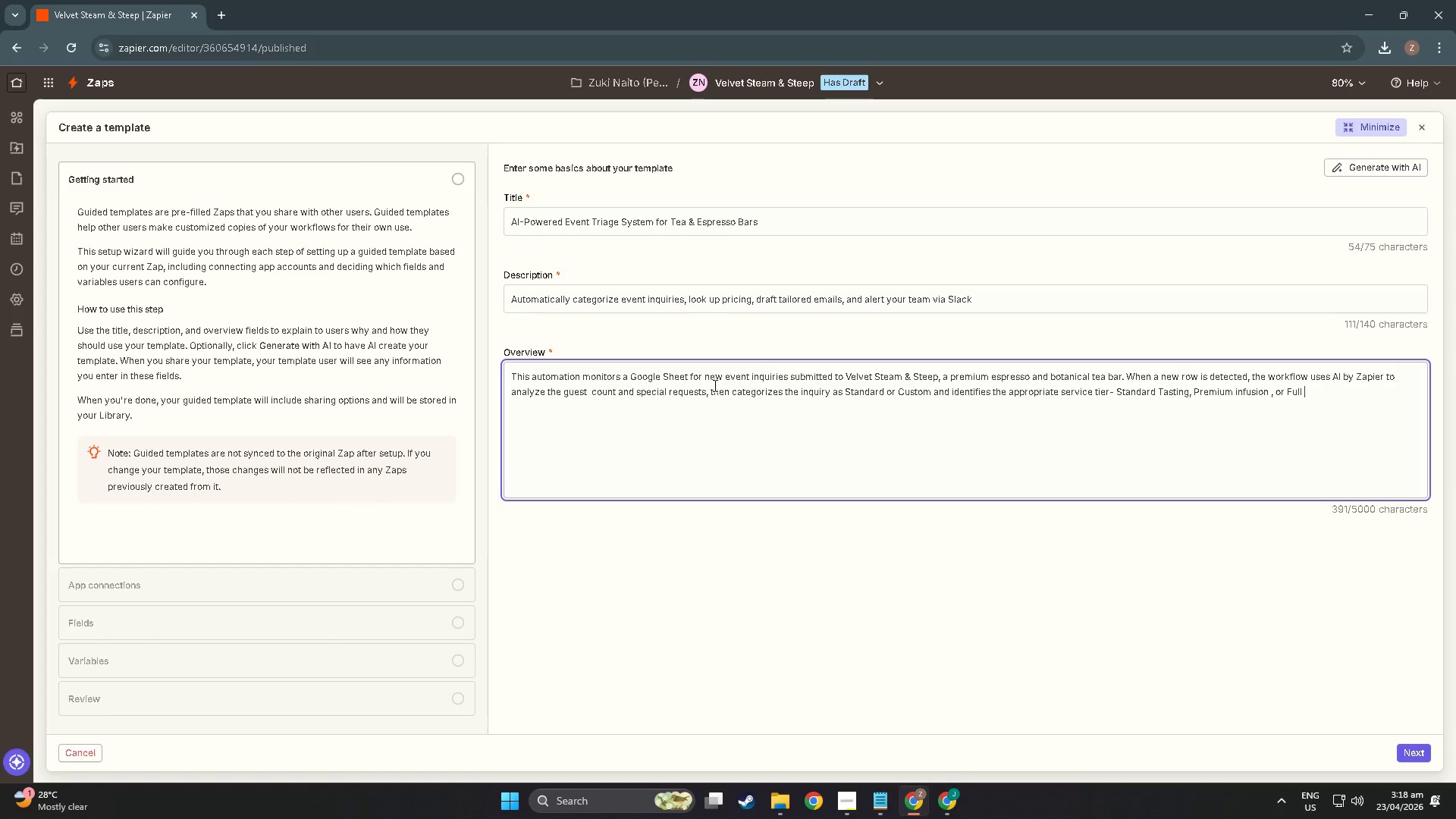 
wait(21.19)
 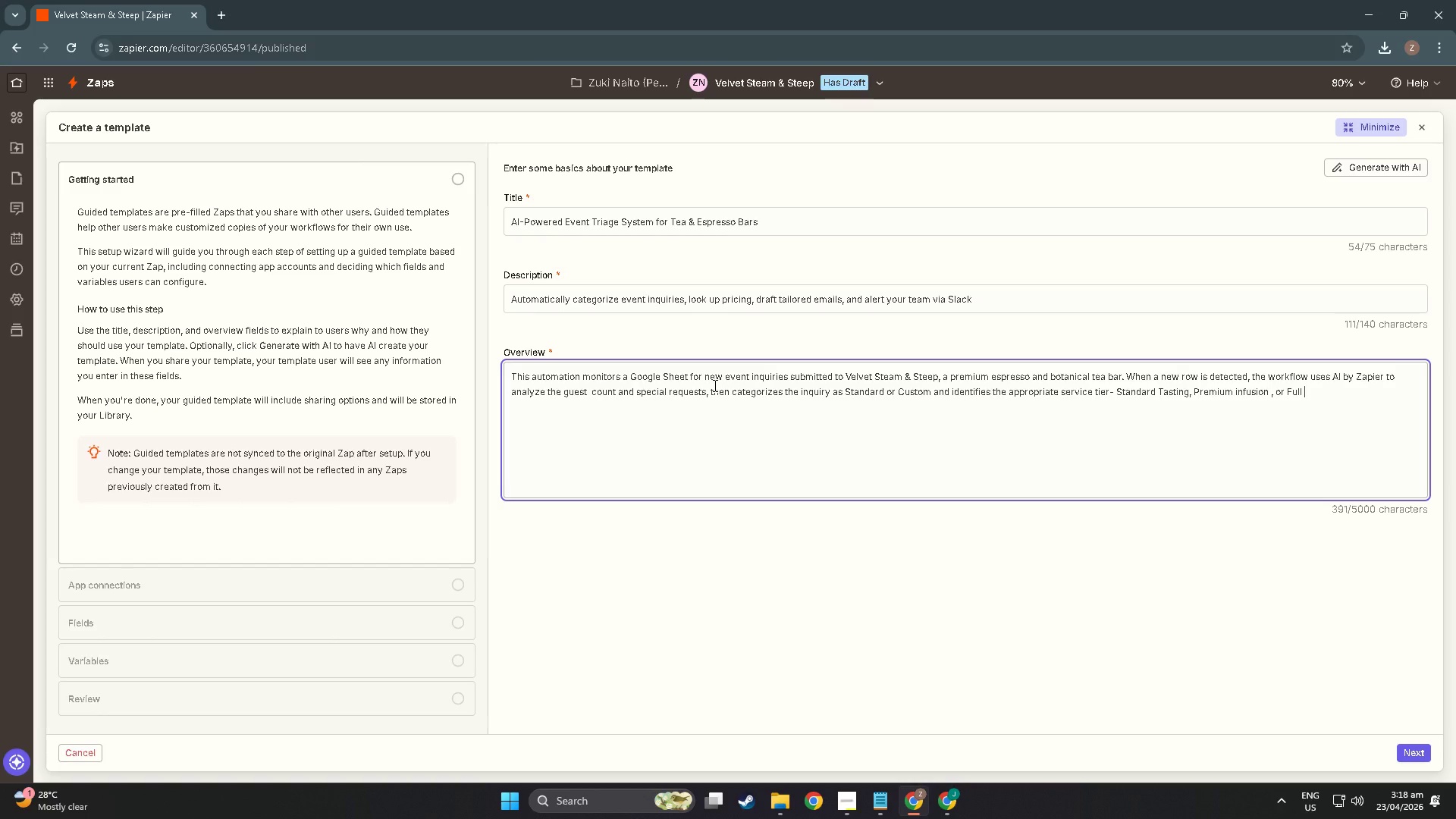 
type(Venue )
 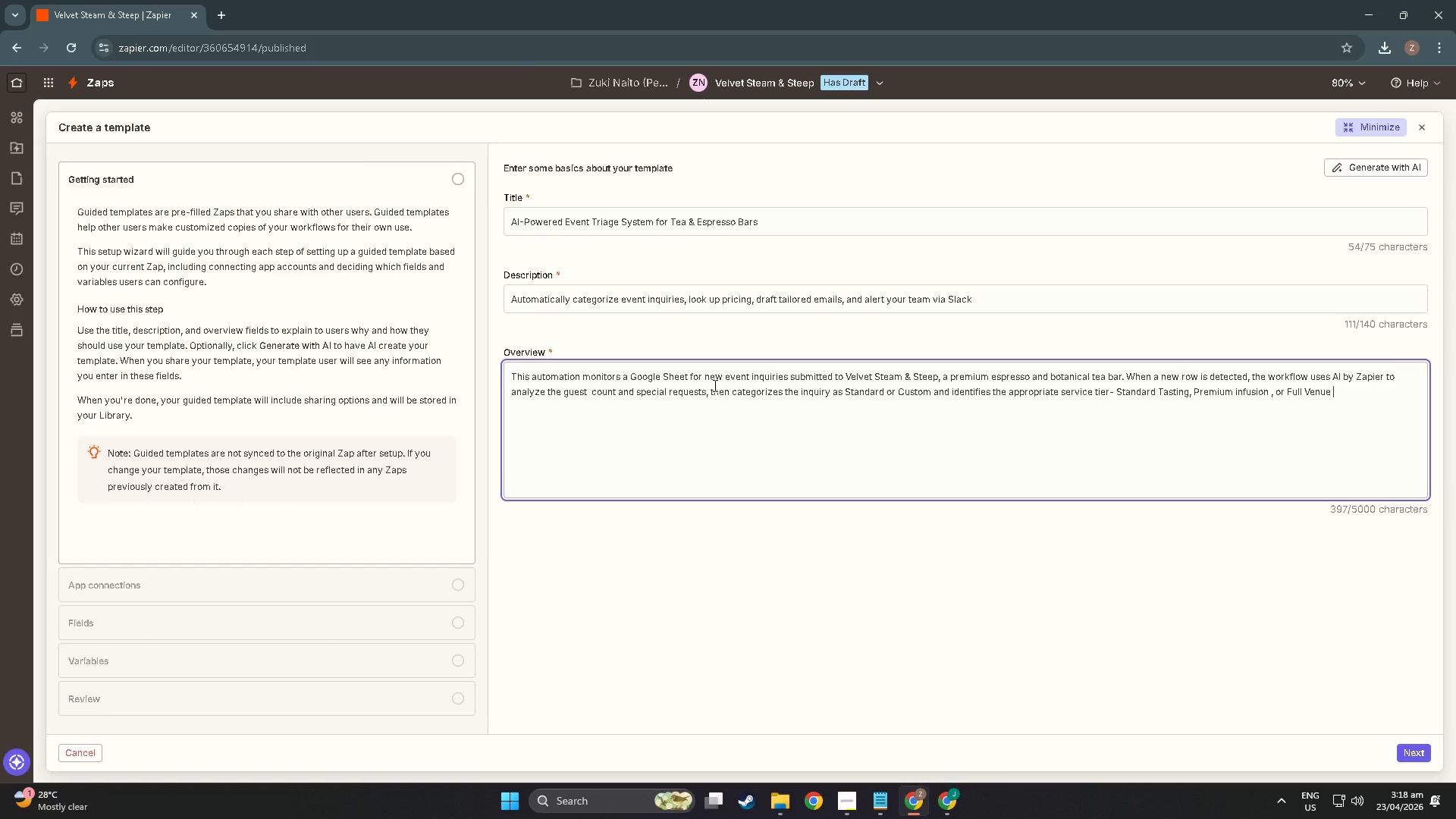 
hold_key(key=ShiftLeft, duration=1.5)
 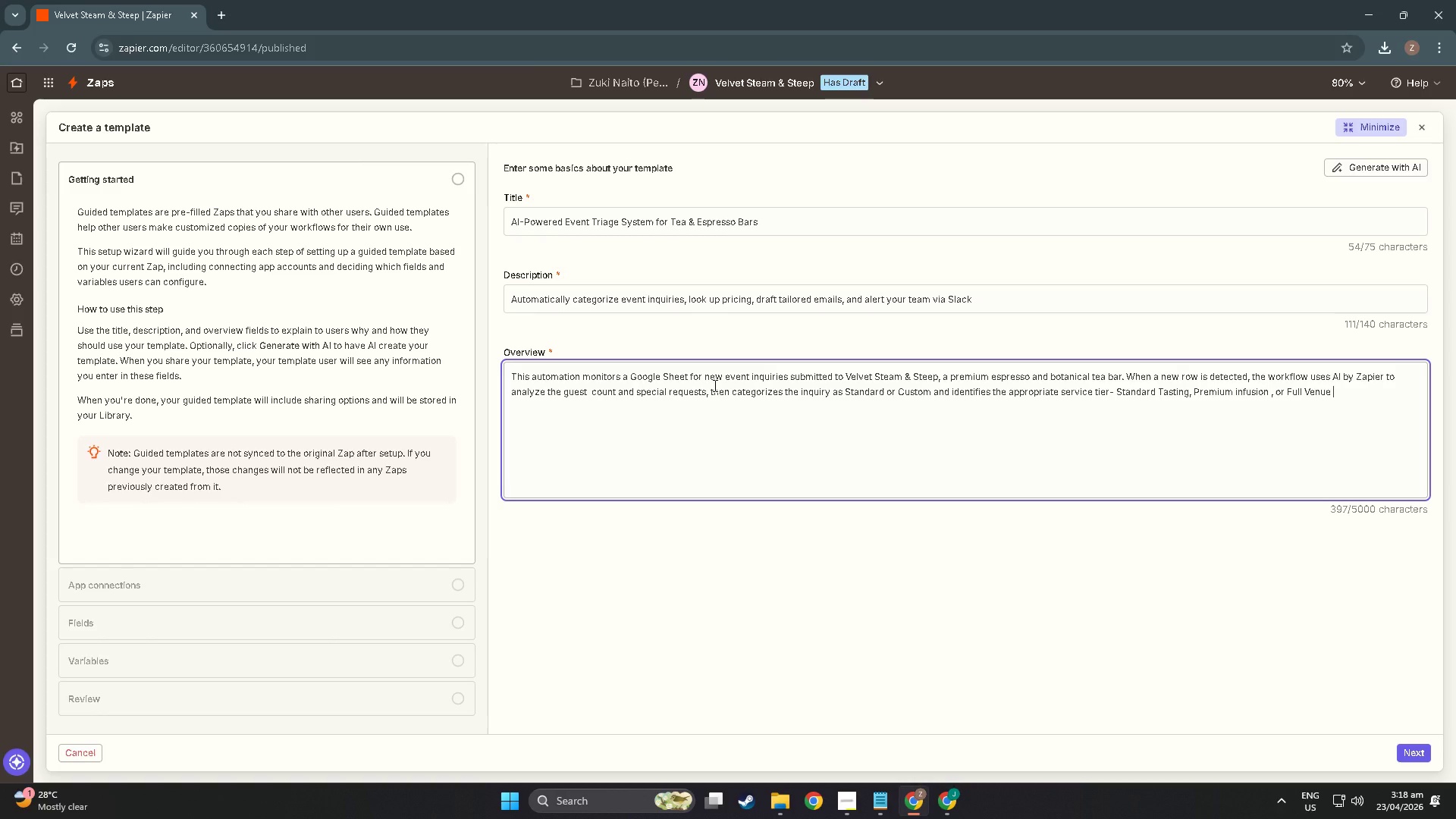 
hold_key(key=ShiftLeft, duration=1.53)
 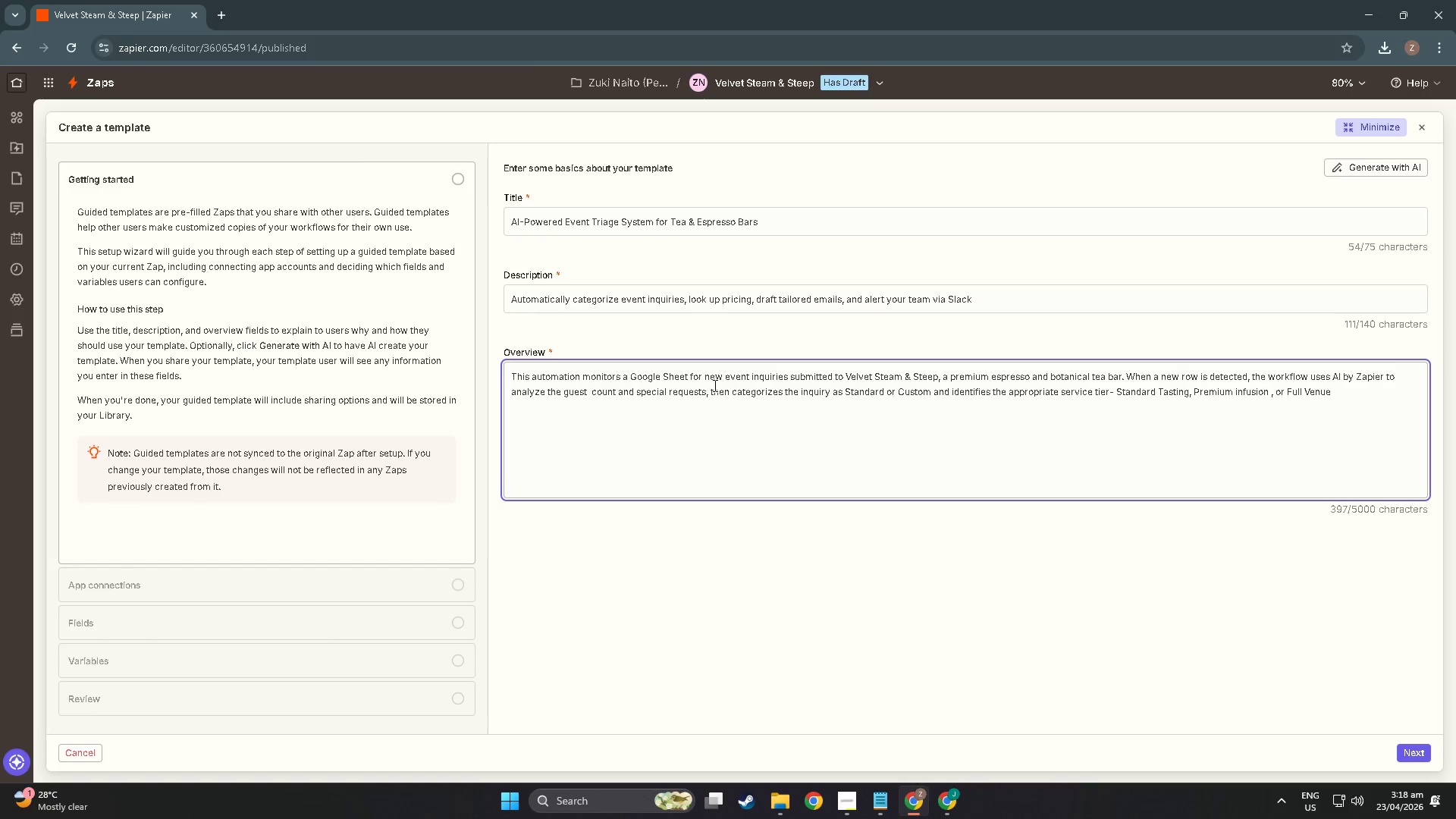 
hold_key(key=ShiftLeft, duration=1.5)
 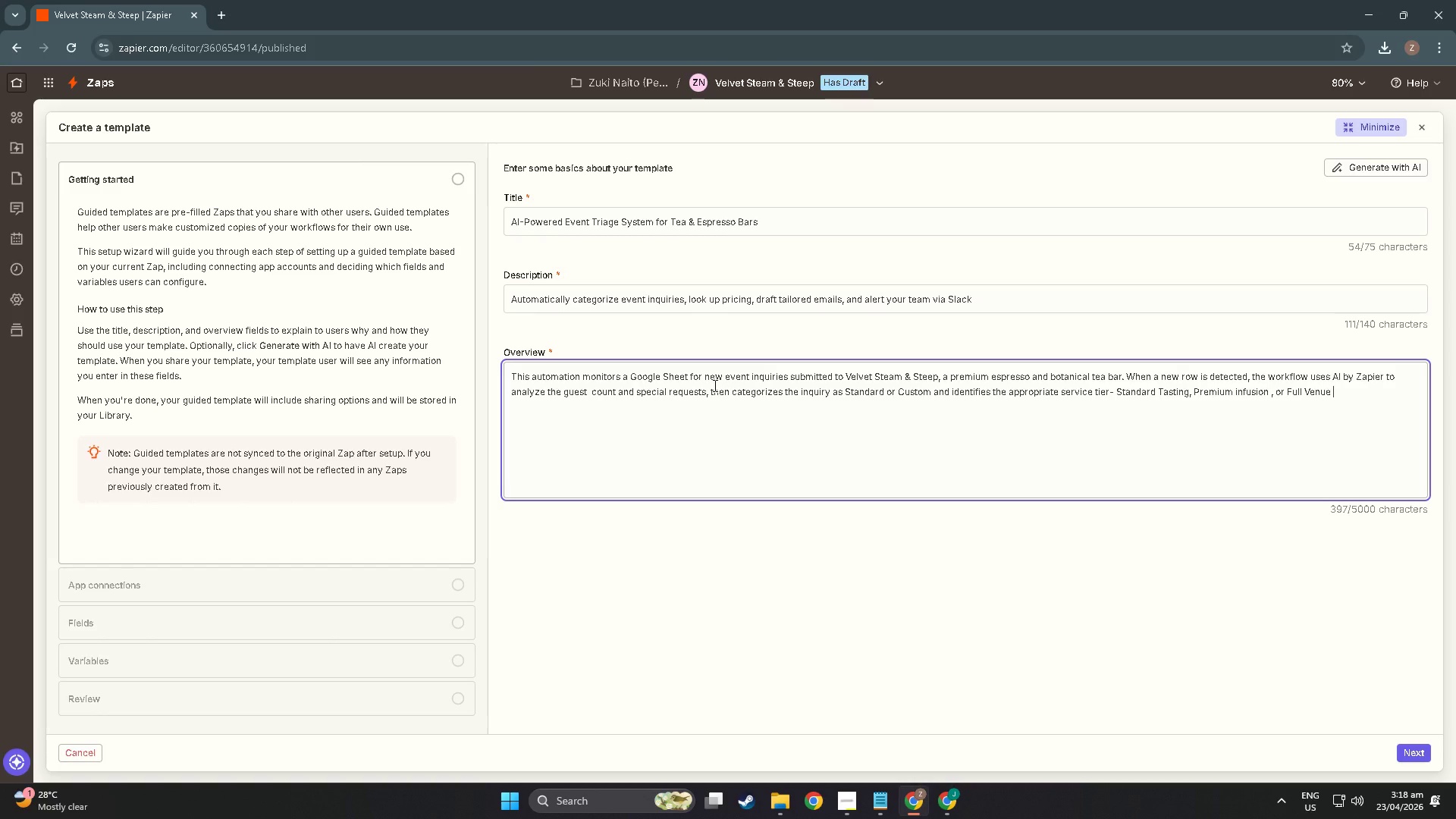 
hold_key(key=ShiftLeft, duration=1.52)
 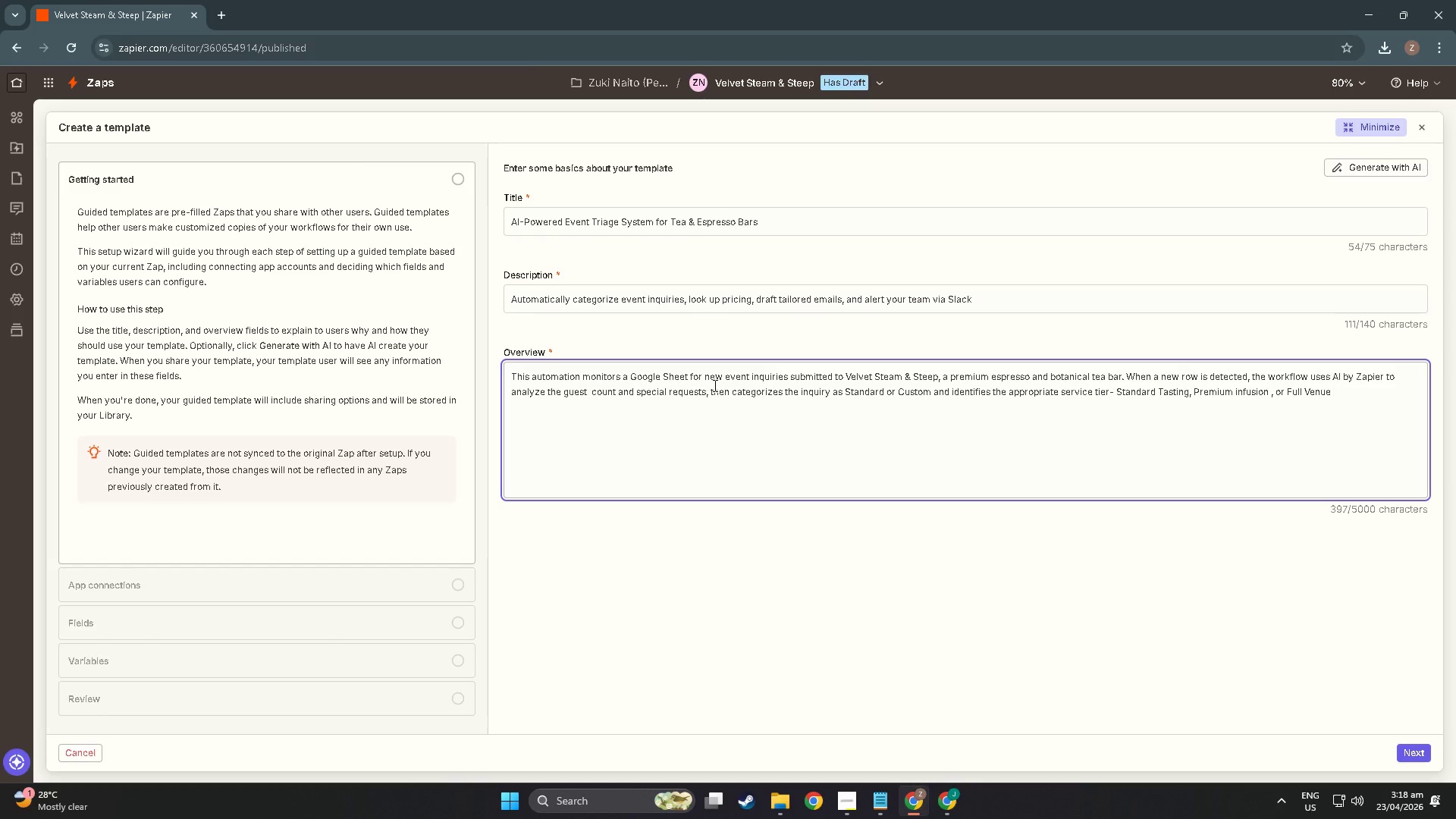 
hold_key(key=ShiftLeft, duration=1.03)
 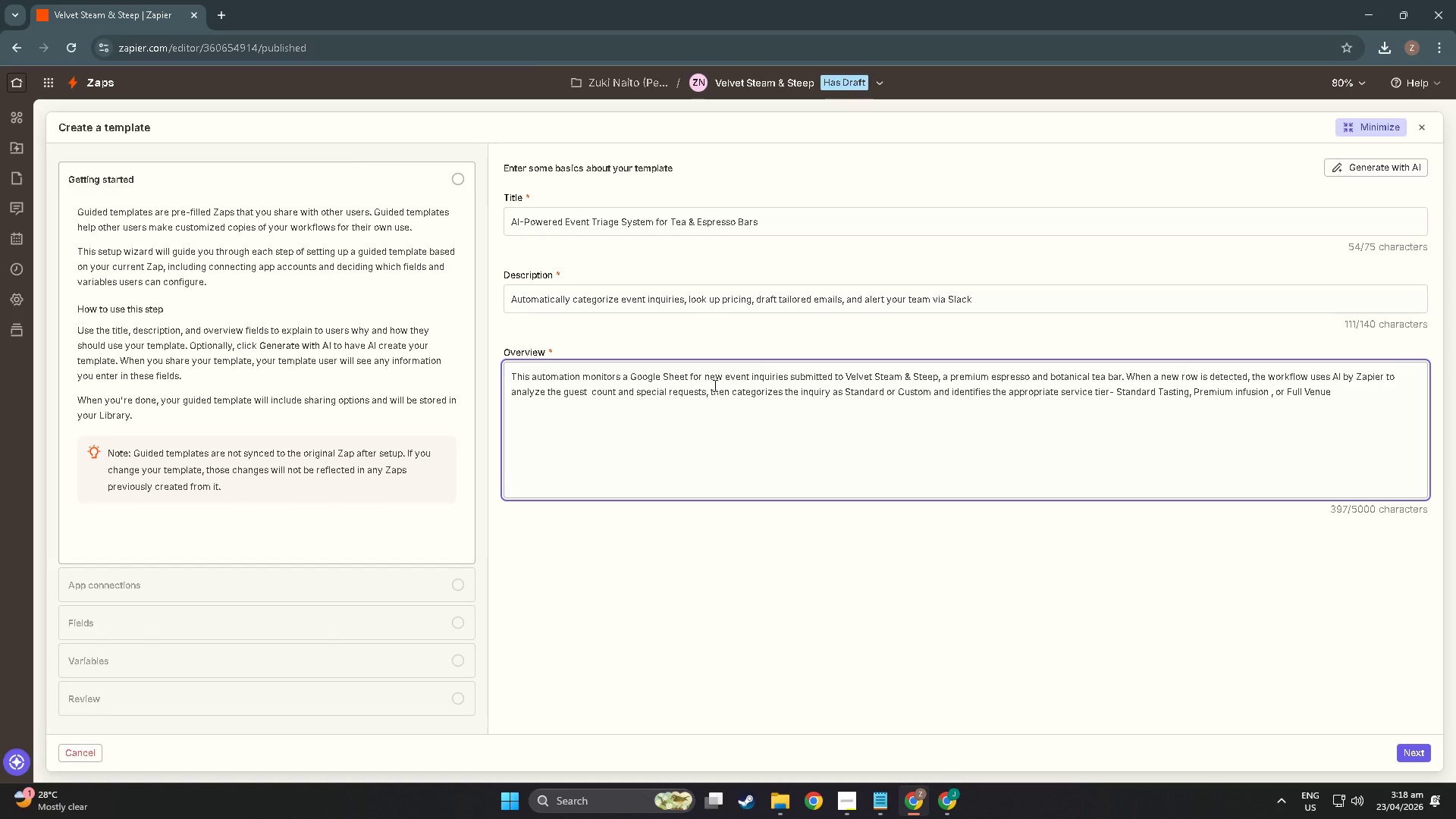 
wait(11.52)
 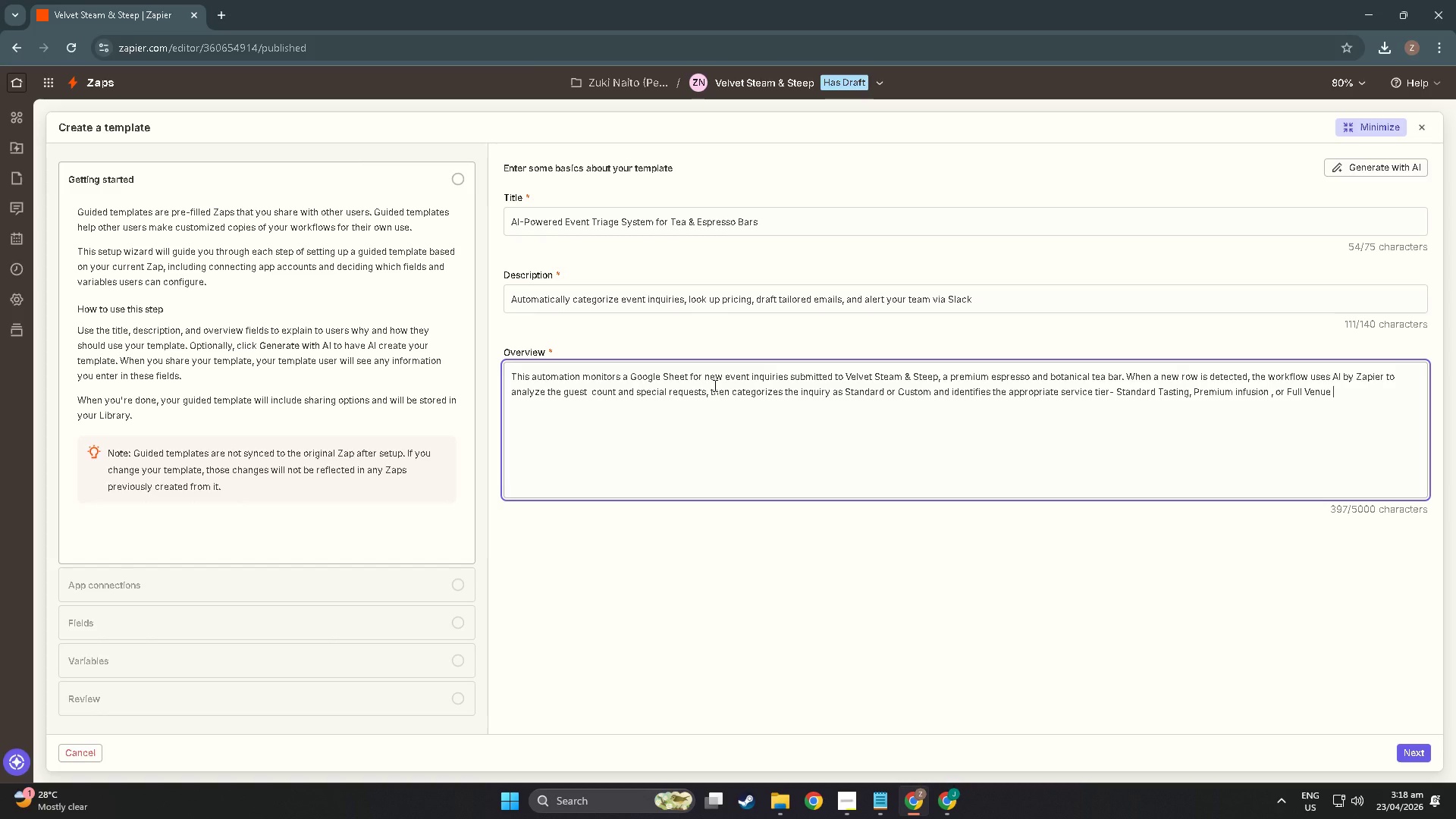 
type(Buyout.)
key(NumpadEnter)
type(The zap then perfor,m)
key(Backspace)
type(s)
 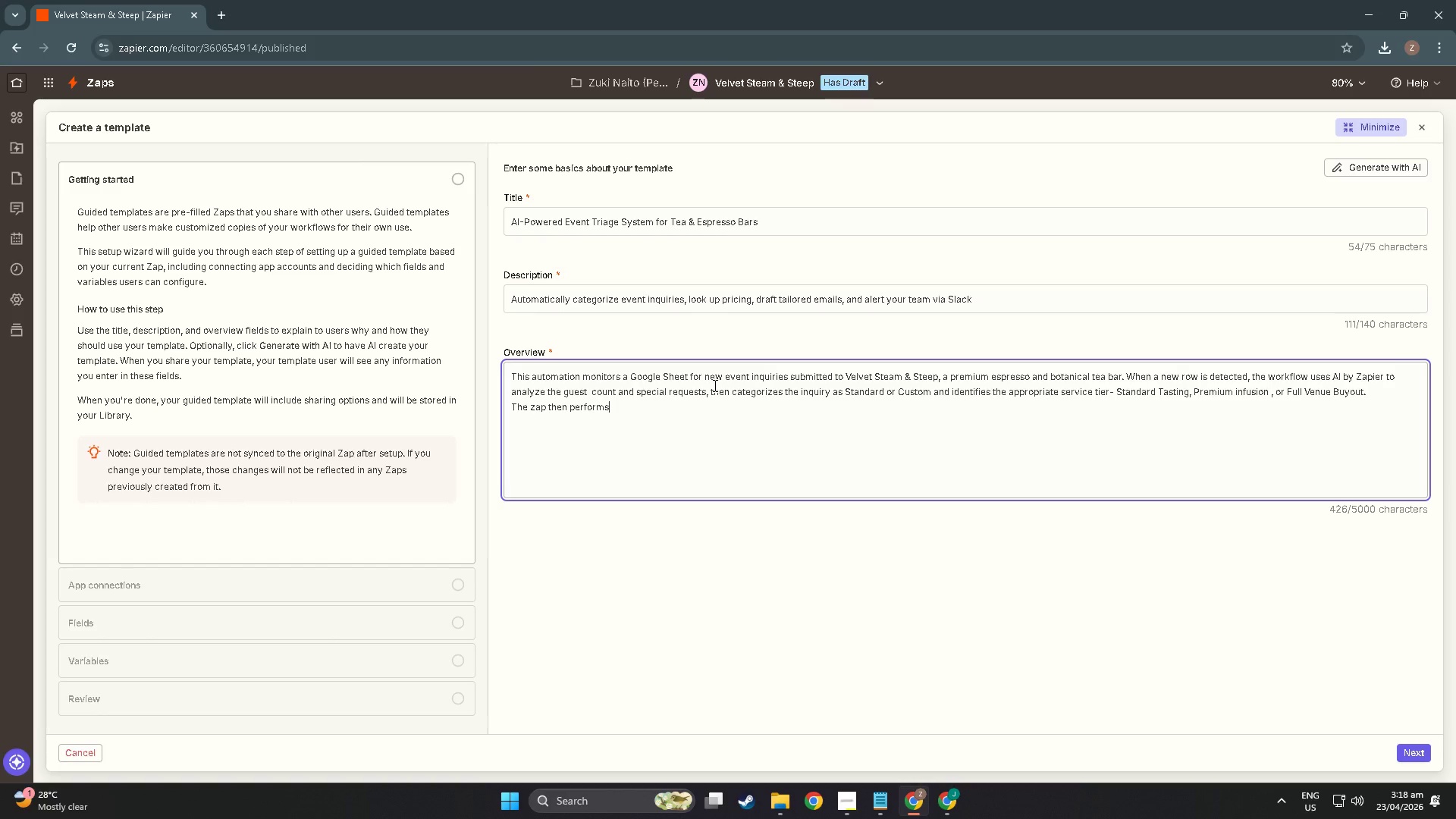 
type( a lookup against a Service )
 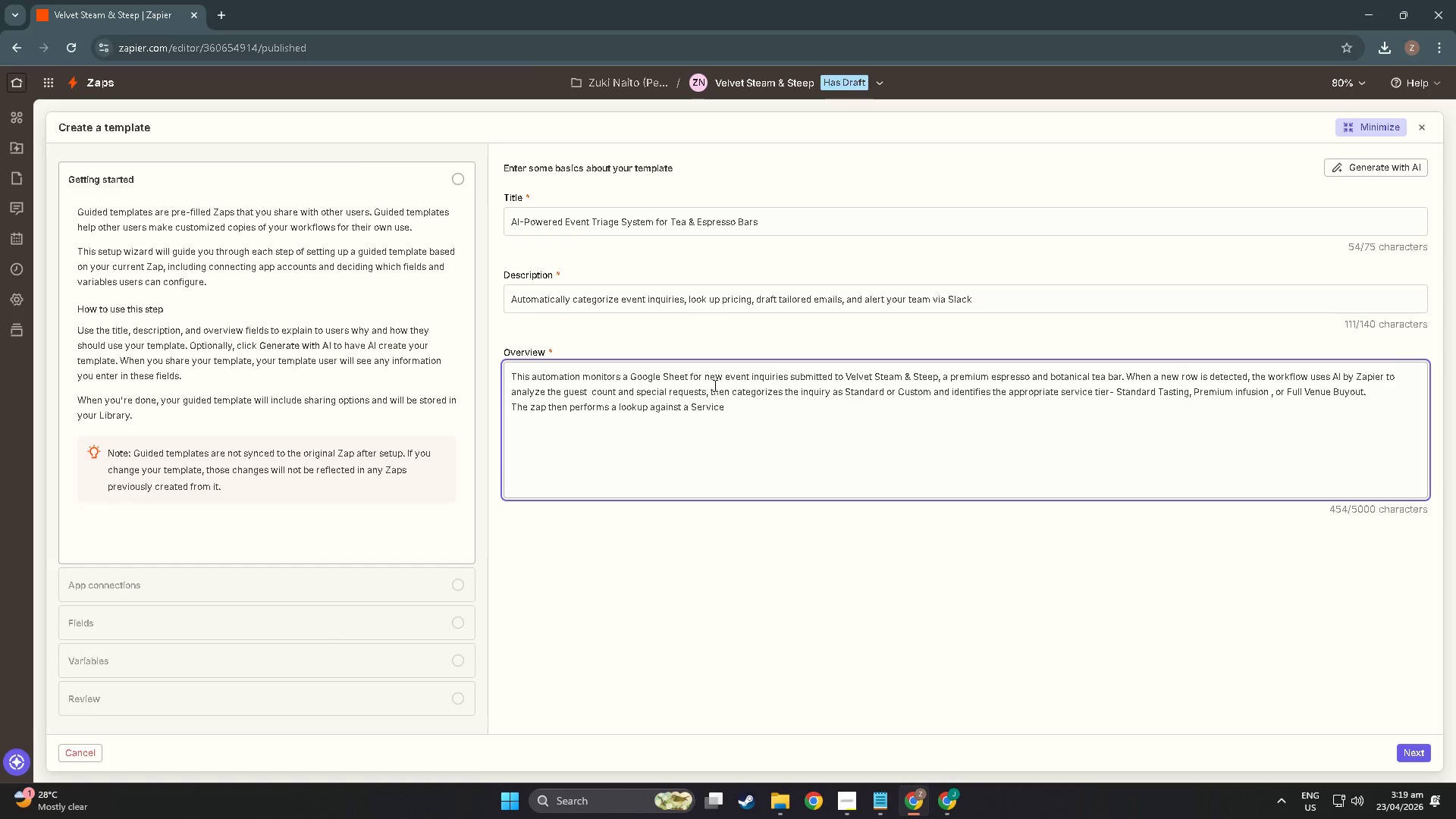 
hold_key(key=ShiftLeft, duration=1.5)
 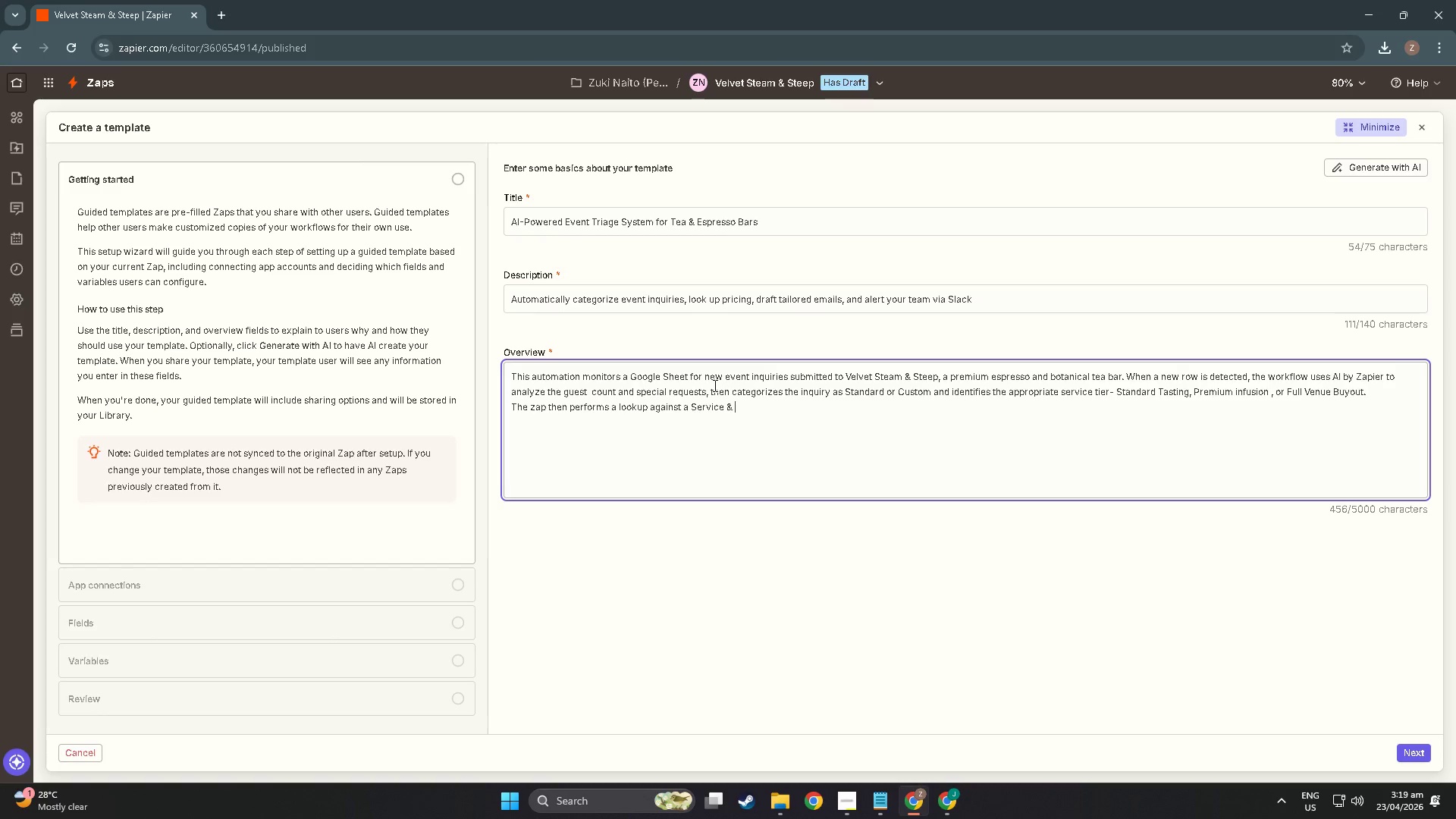 
type(& Pricinb)
key(Backspace)
type(g Guide Google Sheetsto)
key(Backspace)
key(Backspace)
type( to retrieve thj)
key(Backspace)
key(Backspace)
type(e)
key(Backspace)
type(he ec)
key(Backspace)
type(xact pricing for the mat)
 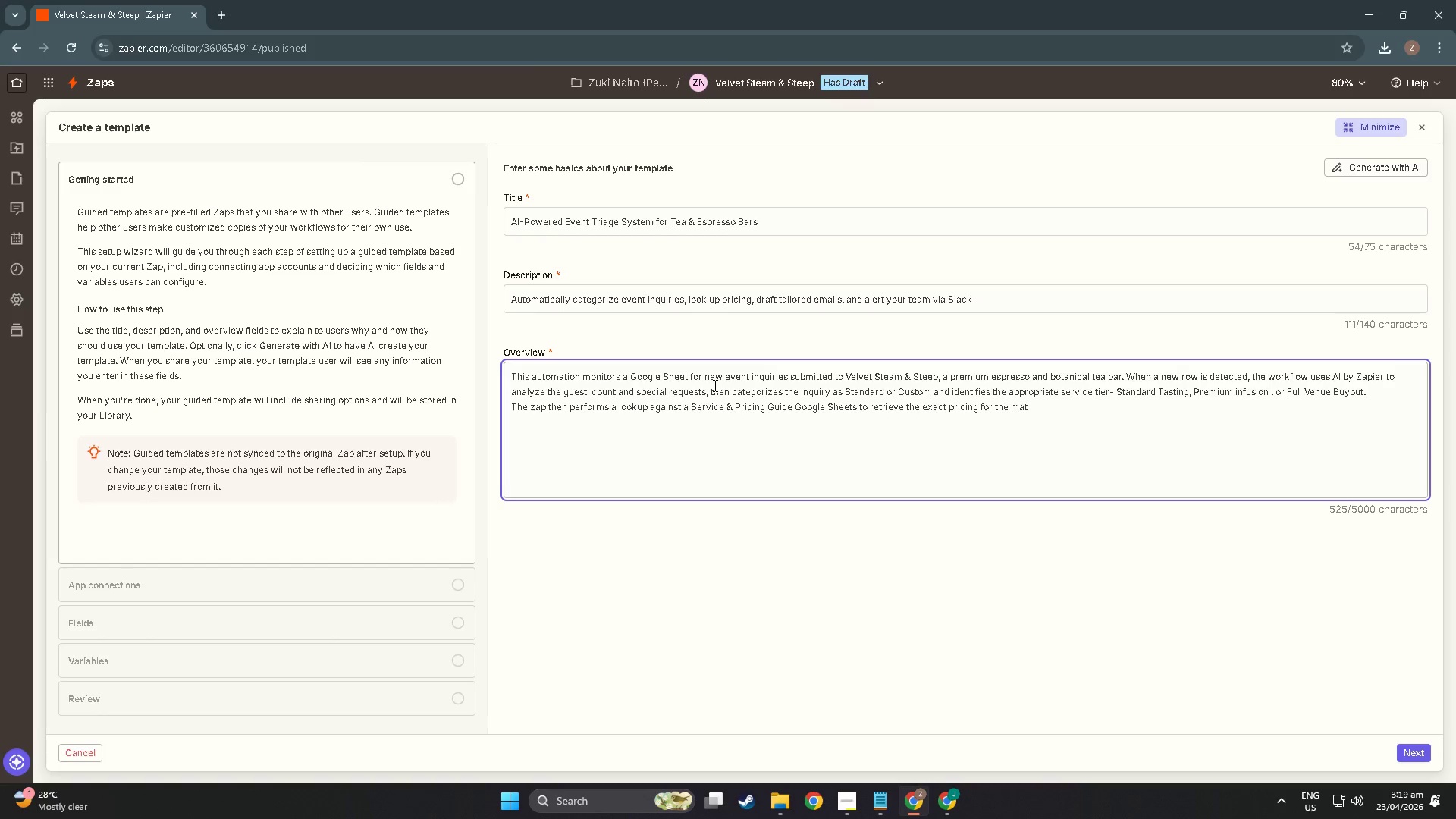 
type(v)
key(Backspace)
type(ched tier. A sc)
key(Backspace)
type(econmd)
key(Backspace)
key(Backspace)
key(Backspace)
type(nd AI step uses that or)
key(Backspace)
key(Backspace)
type(pricing for the matched tier. A second AII sd)
key(Backspace)
key(Backspace)
key(Backspace)
key(Backspace)
key(Backspace)
type(I step )
 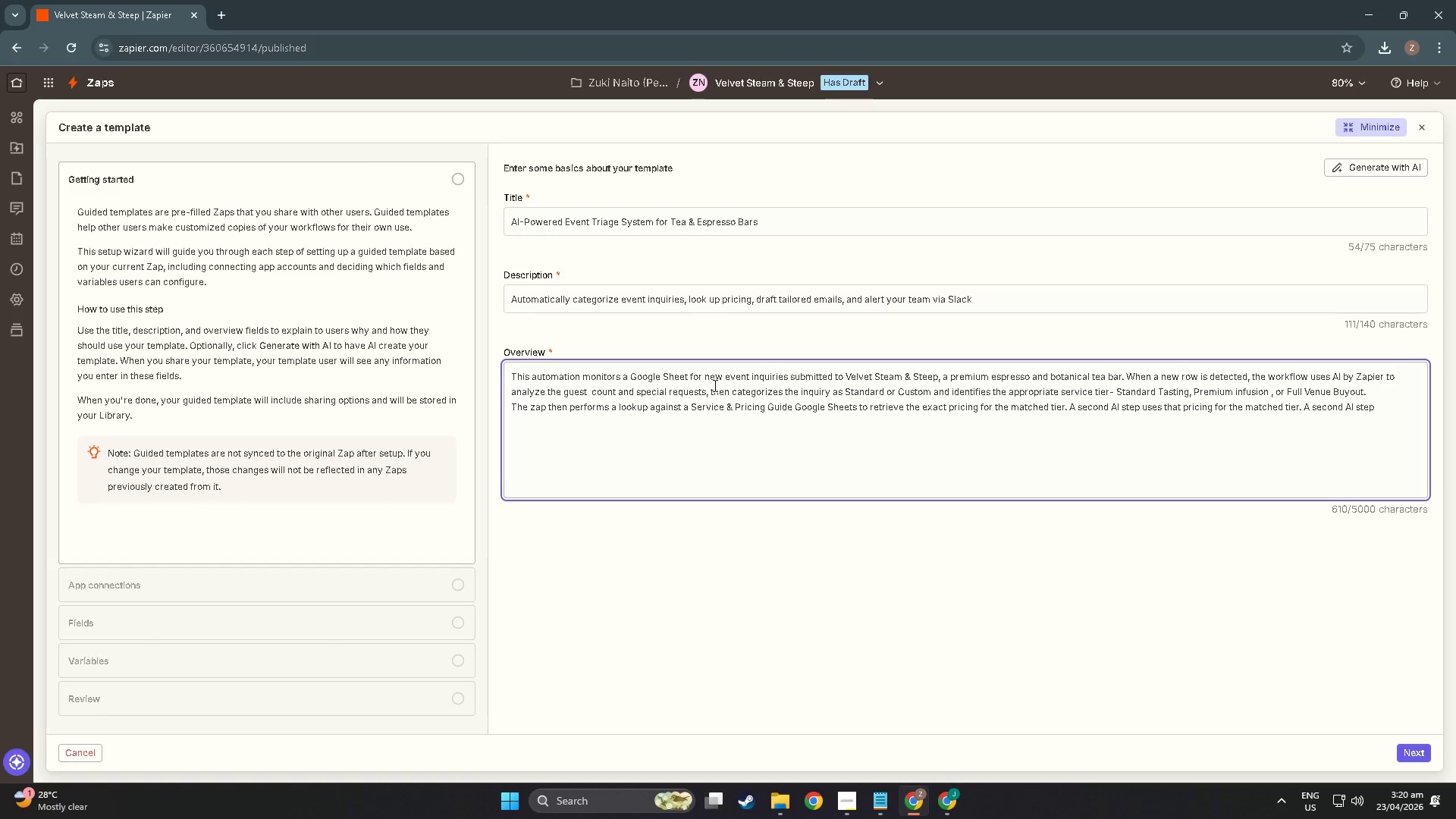 
wait(5.45)
 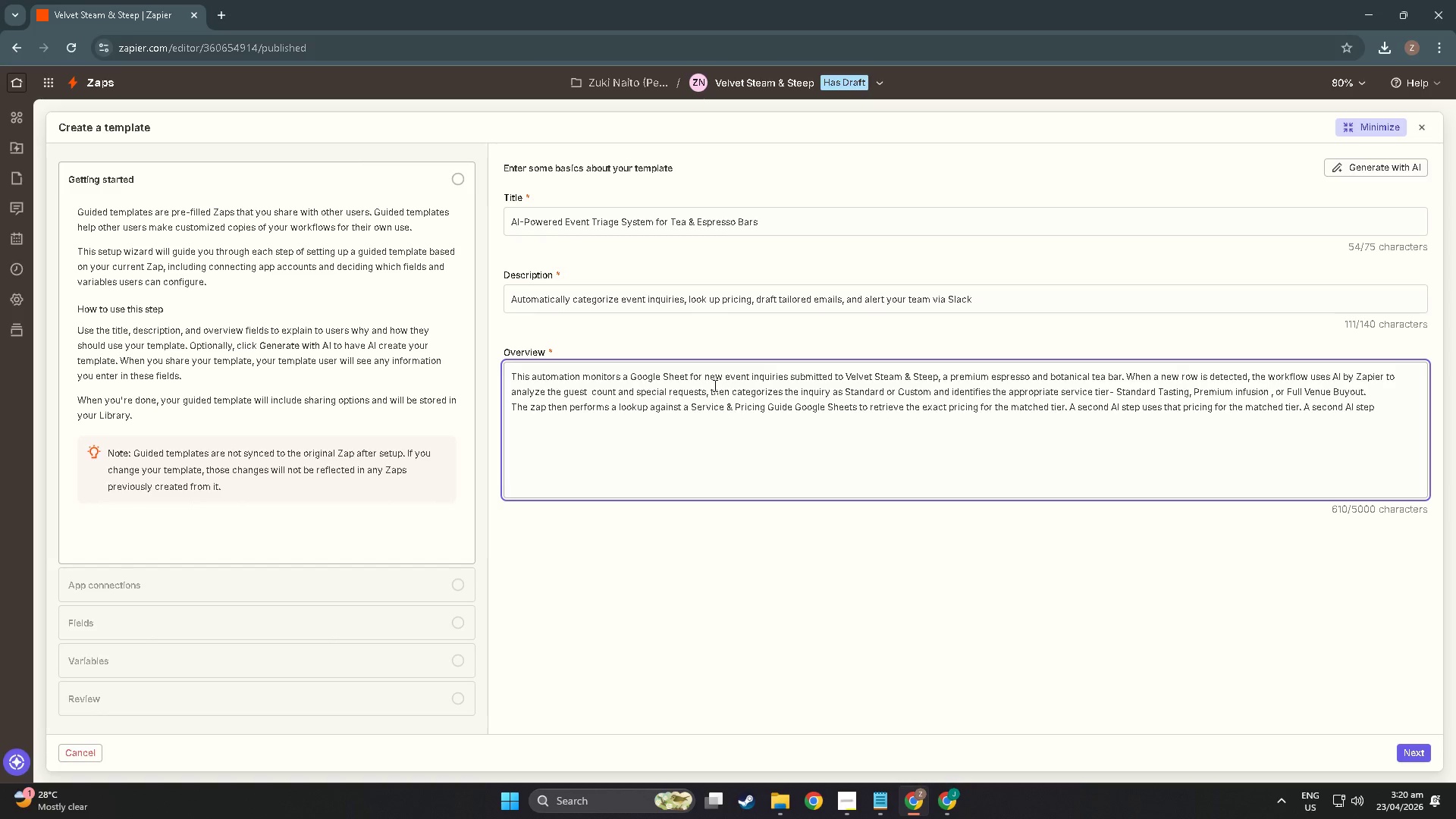 
type(uses that pr)
 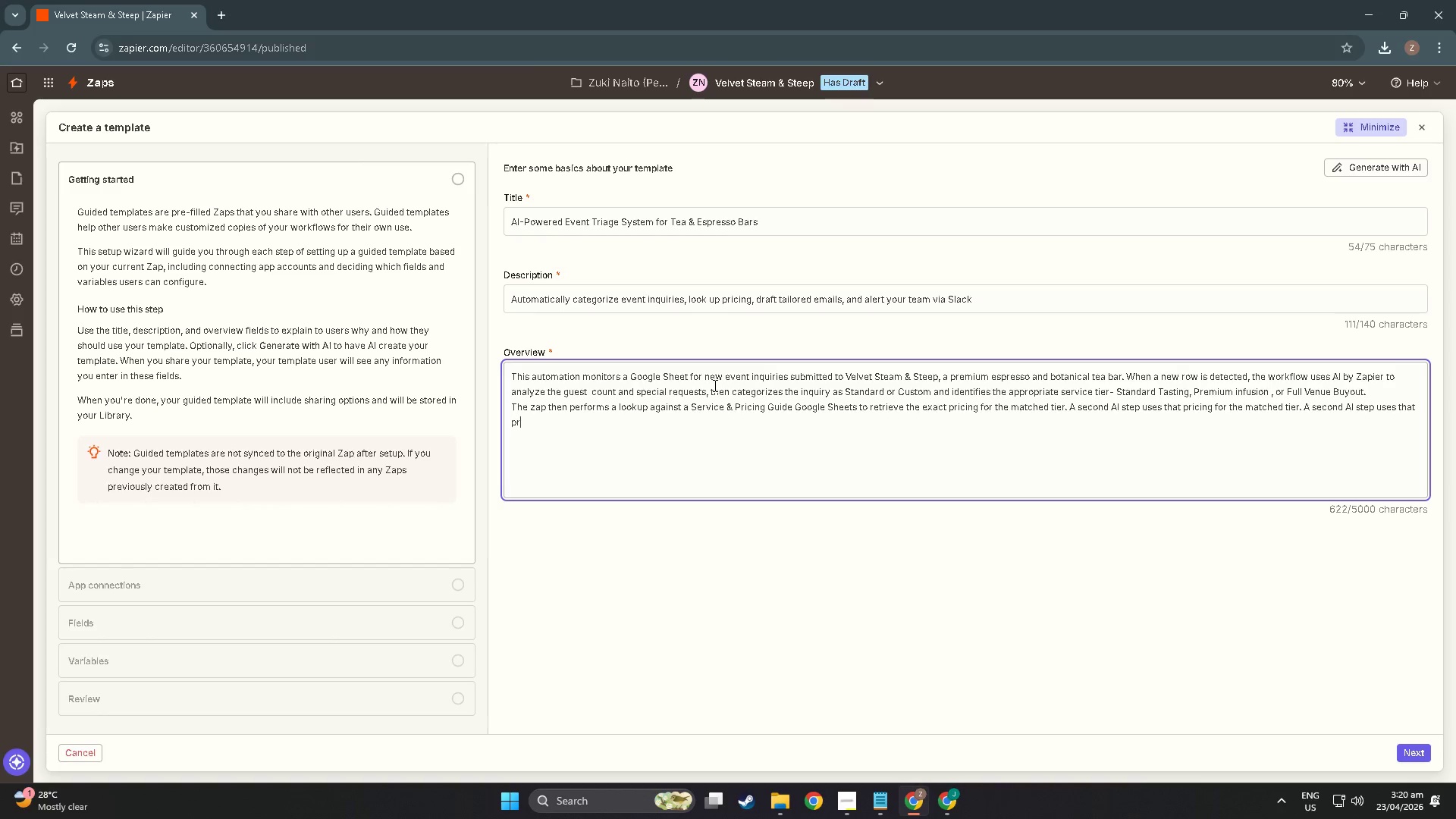 
key(Backspace)
key(Backspace)
type( pricing data along with the c)
key(Backspace)
type(client)
 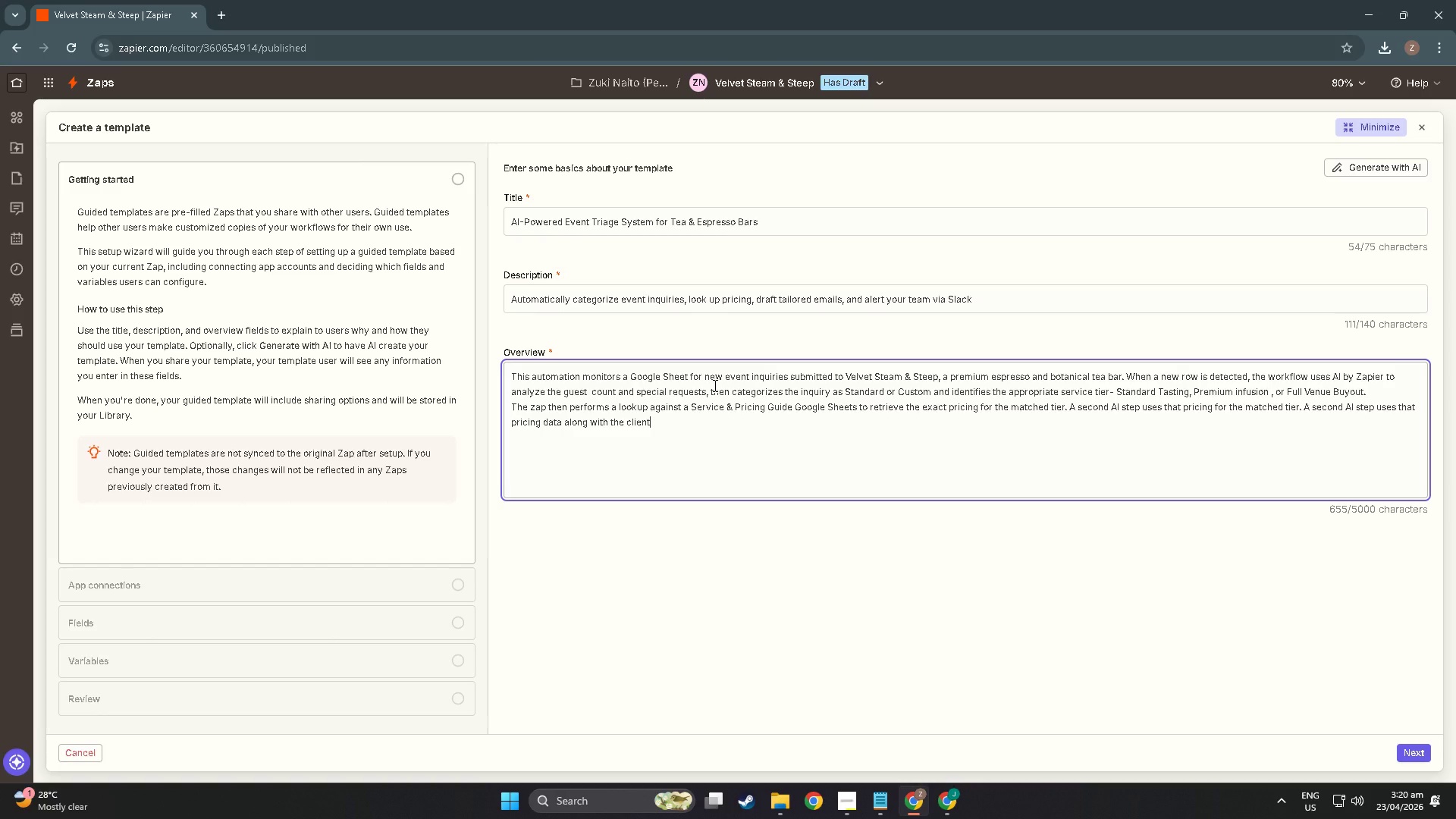 
type(s )
key(Backspace)
key(Backspace)
type(;)
key(Backspace)
type(''')
key(Backspace)
key(Backspace)
type(s original)
 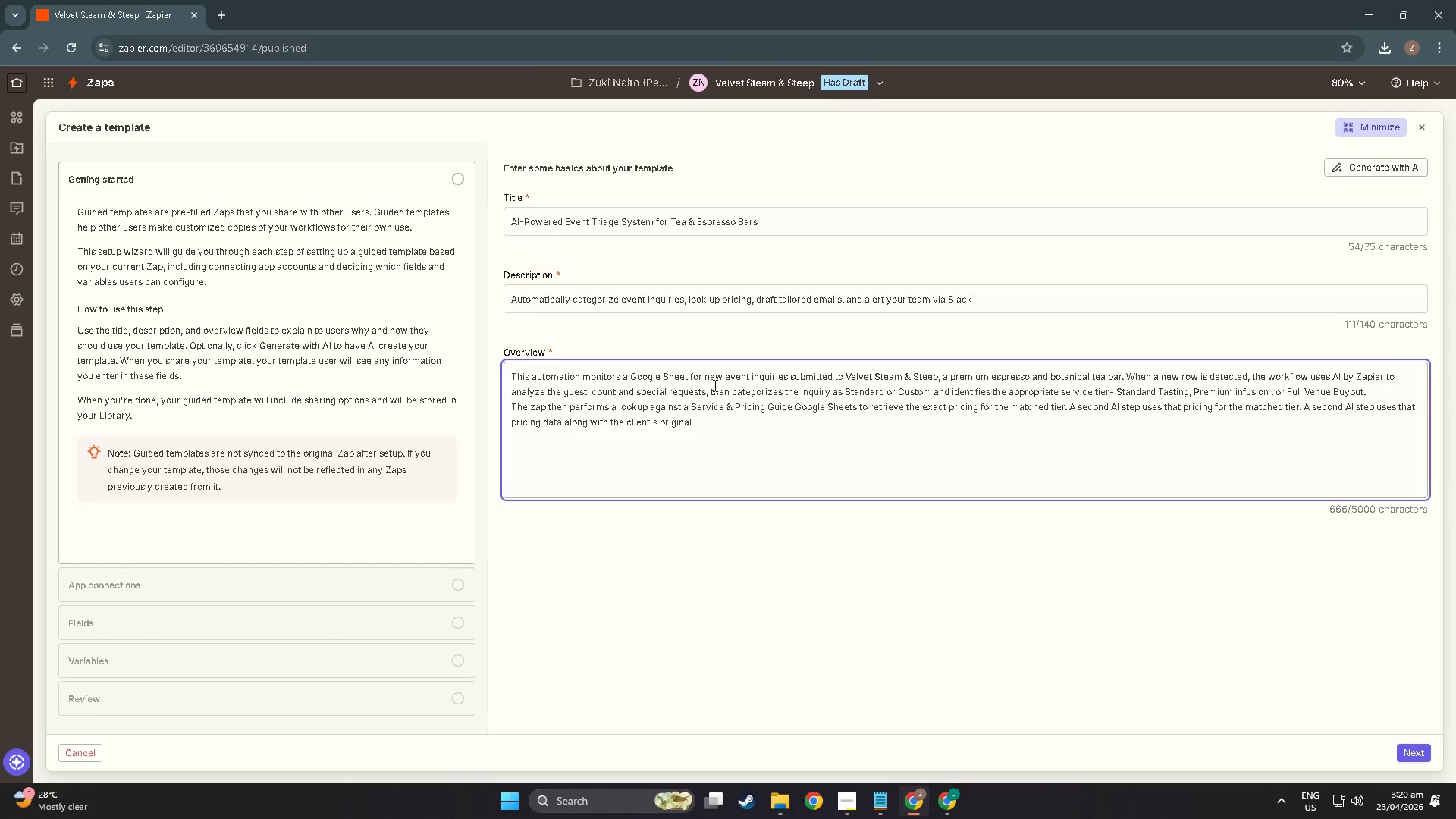 
wait(10.48)
 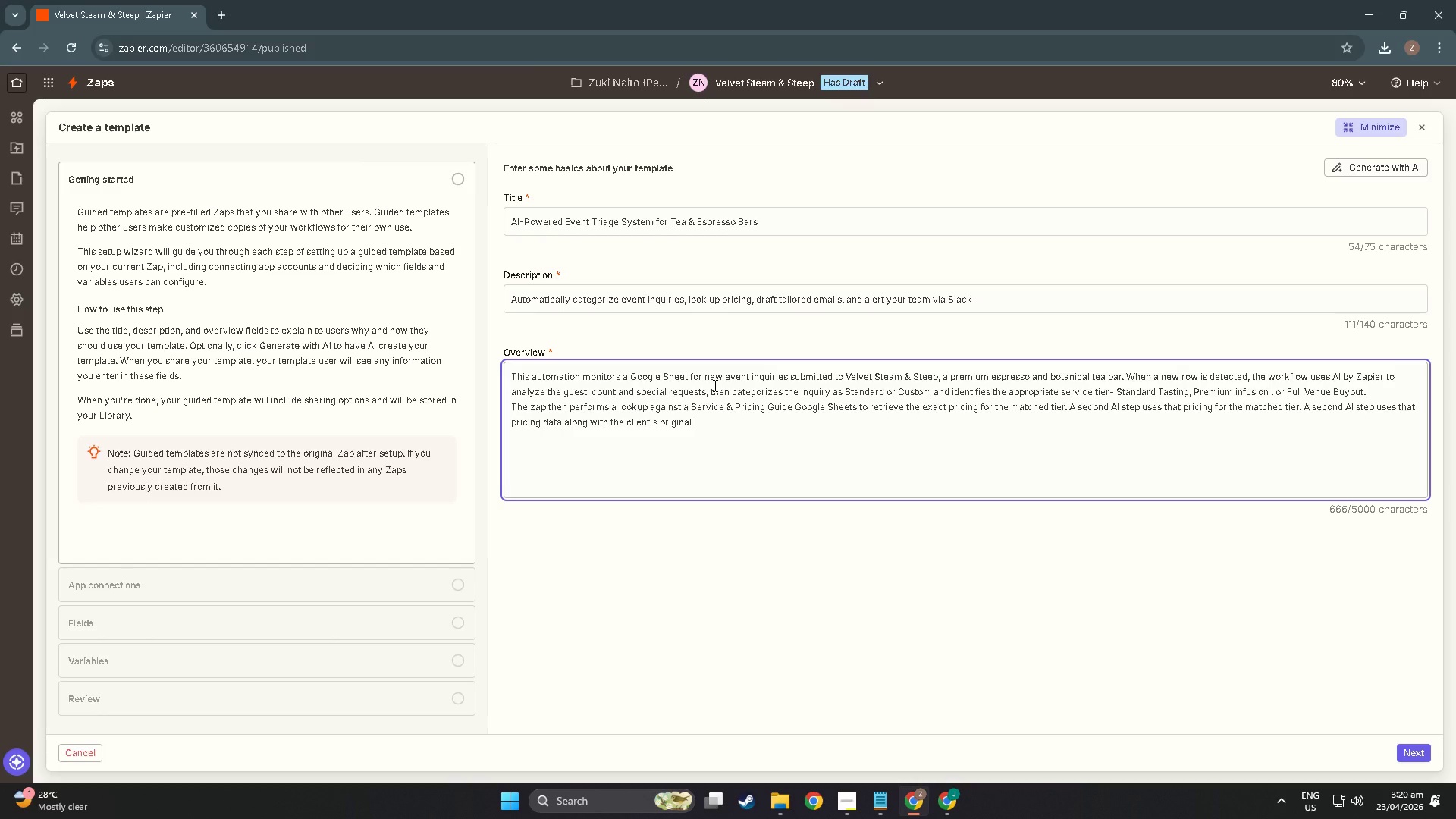 
type( request to generate a warm )
key(Backspace)
type(, personalized email draftm,)
key(Backspace)
key(Backspace)
type(, whg)
key(Backspace)
type(ich is as)
key(Backspace)
key(Backspace)
type(saved directly to GM)
key(Backspace)
type(mail as as )
key(Backspace)
key(Backspace)
type( draft )
key(Backspace)
type(, which is lead)
 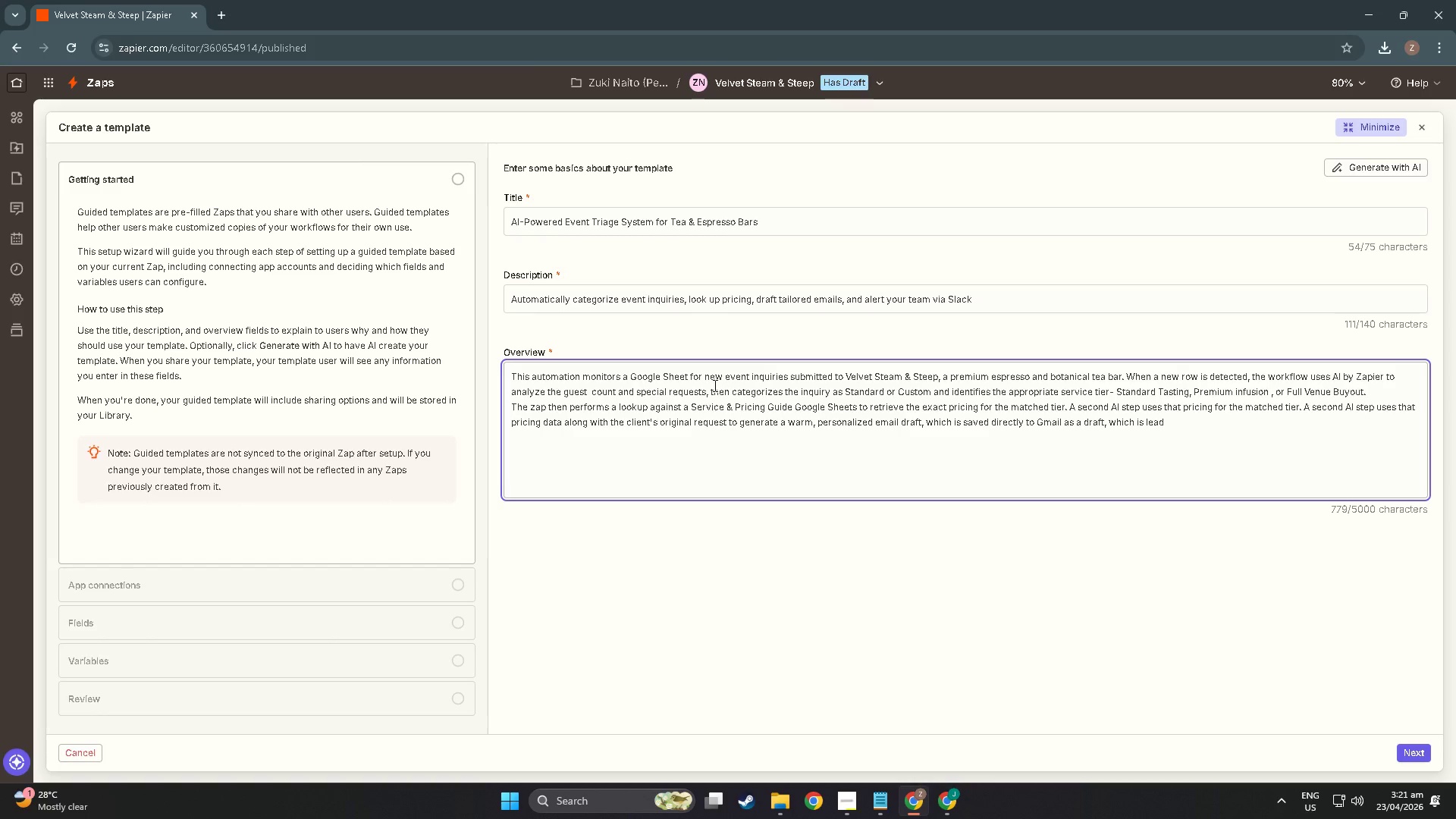 
key(Backspace)
key(Backspace)
key(Backspace)
key(Backspace)
key(Backspace)
type(s)
key(Backspace)
type( sav)
 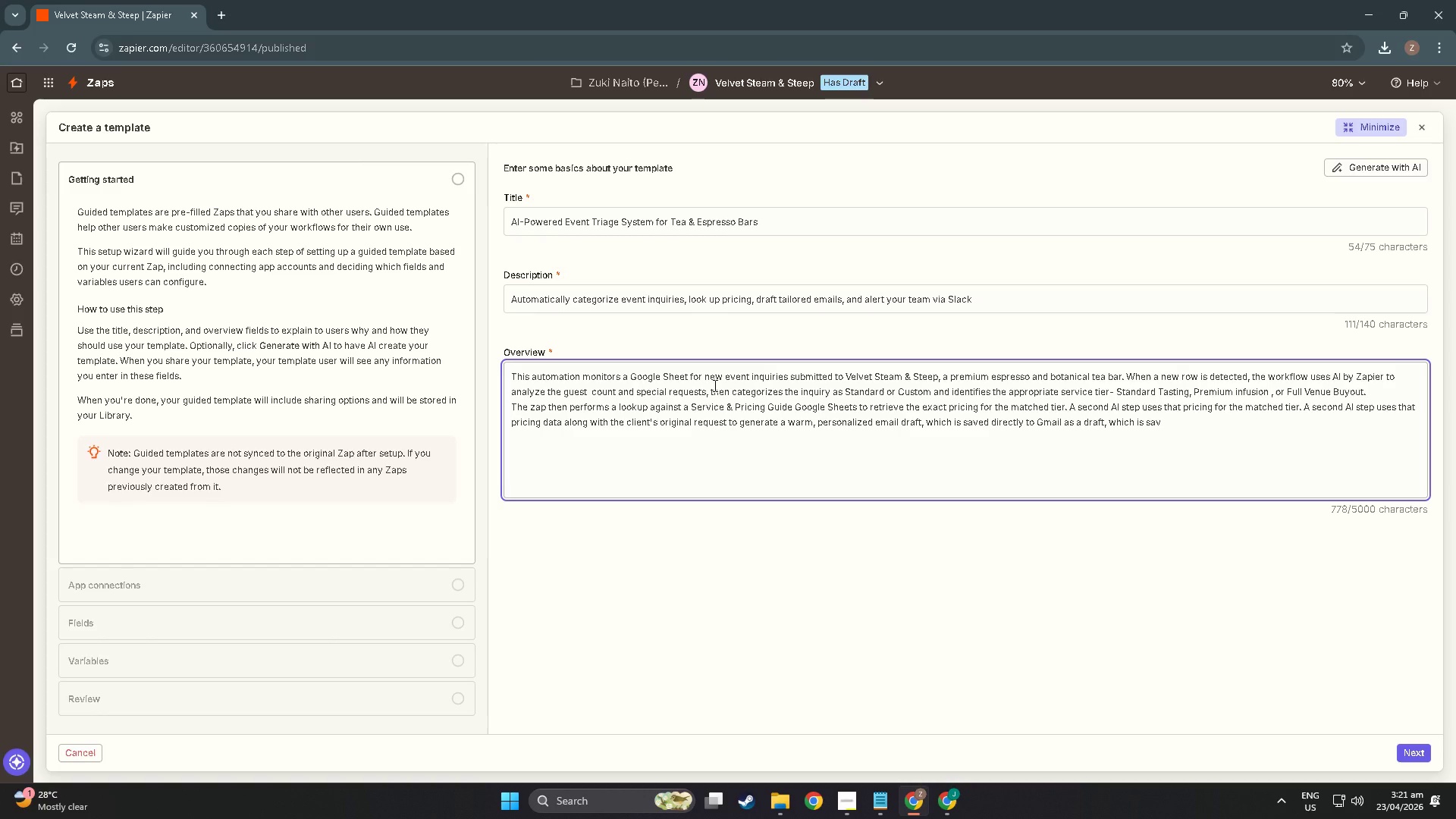 
hold_key(key=Backspace, duration=0.67)
 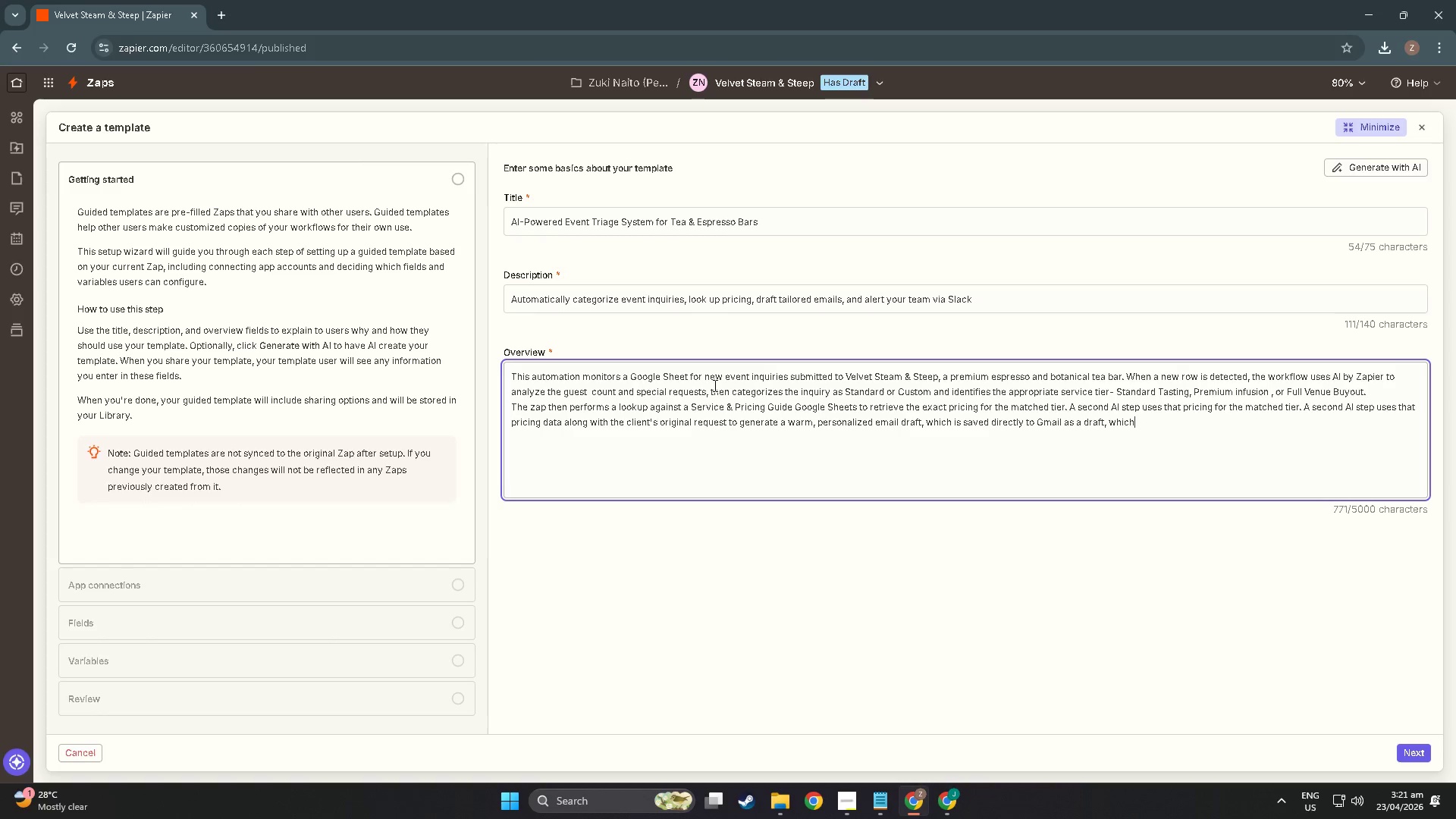 
key(Backspace)
key(Backspace)
key(Backspace)
key(Backspace)
key(Backspace)
key(Backspace)
type(awaiting Twe)
key(Backspace)
key(Backspace)
type(eam Lead Approval)
key(Backspace)
key(Backspace)
key(Backspace)
key(Backspace)
key(Backspace)
key(Backspace)
key(Backspace)
key(Backspace)
type(approval.)
key(NumpadEnter)
type(Finally a Path sty)
key(Backspace)
key(Tab)
 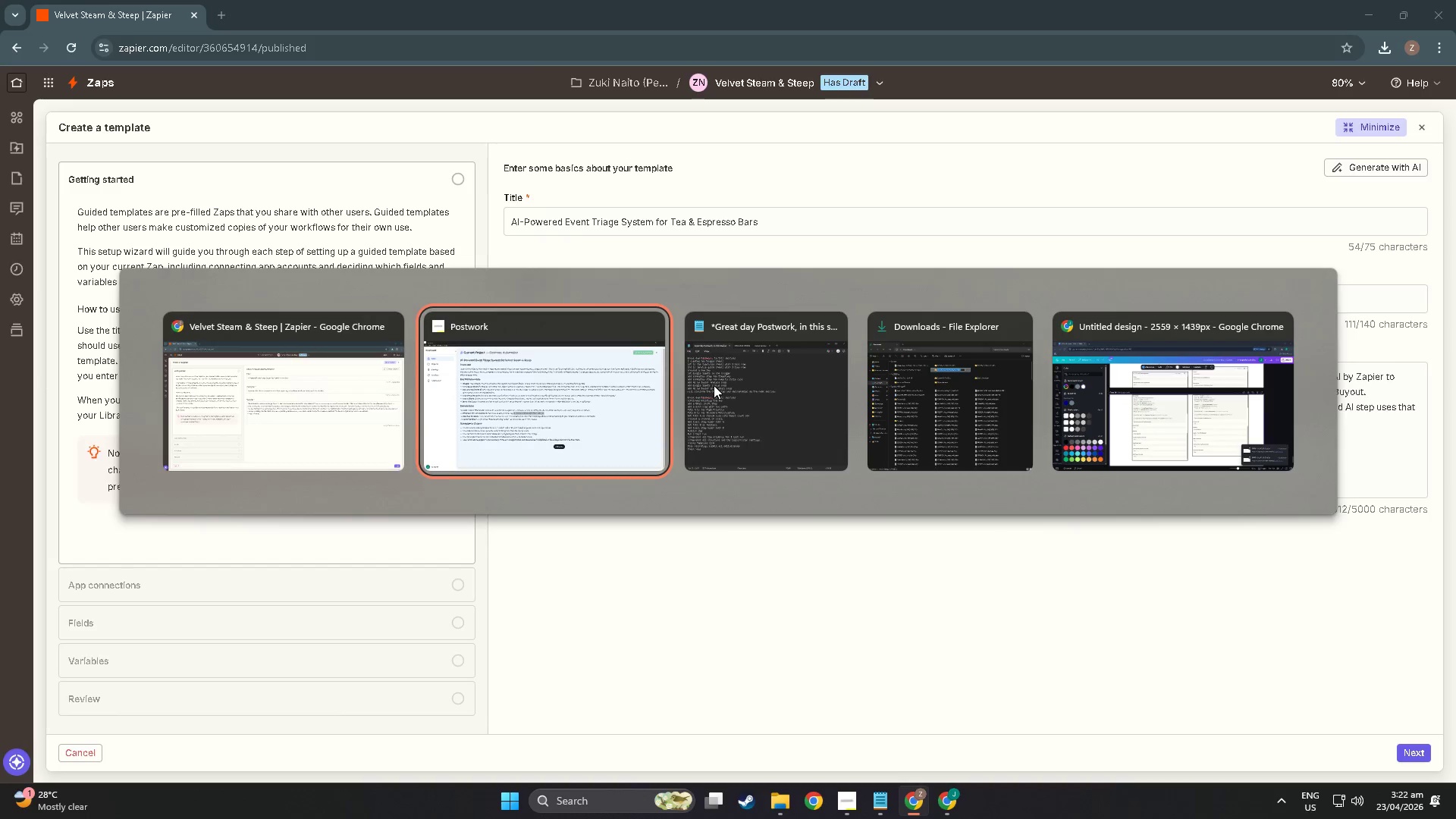 
 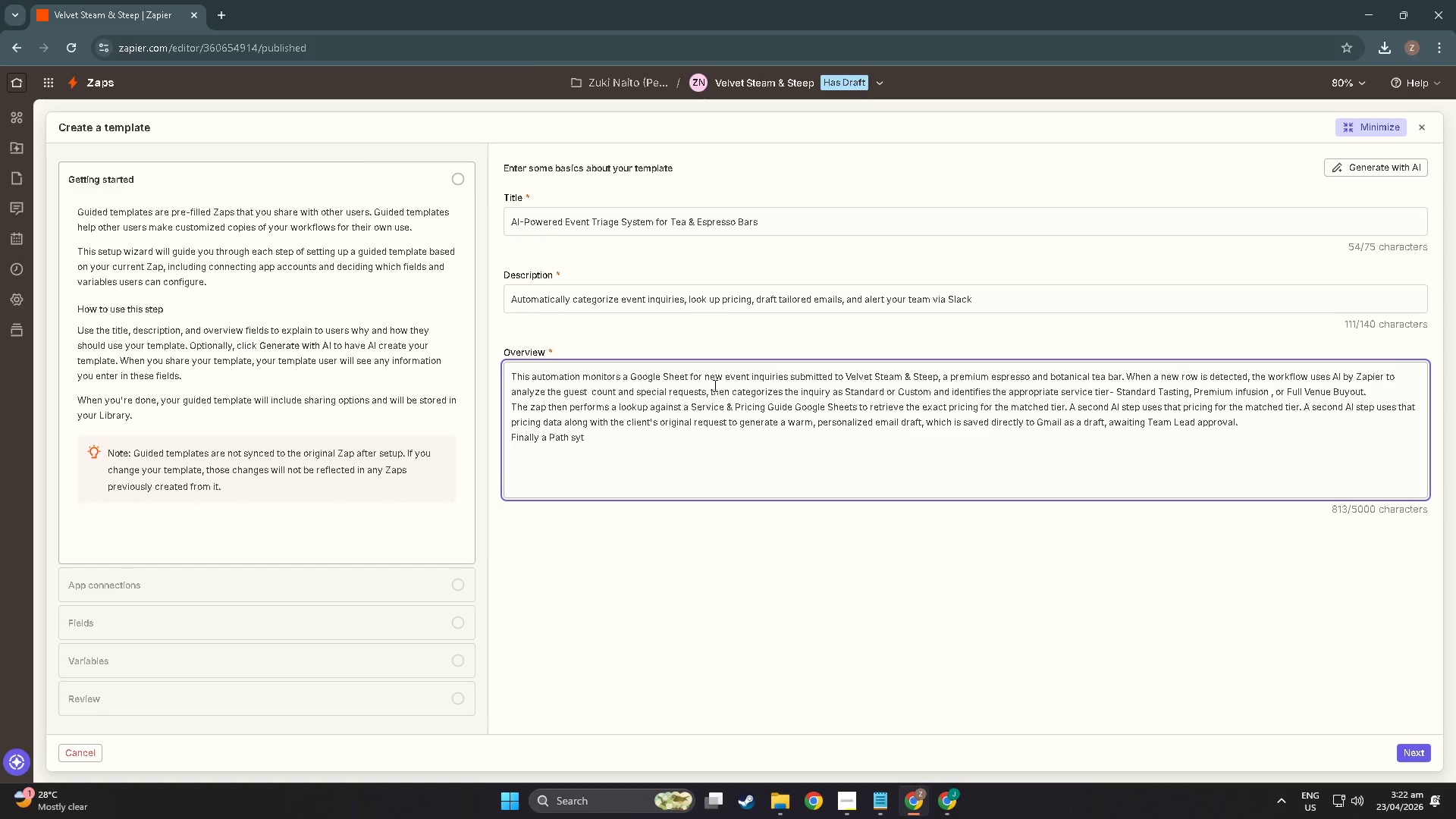 
hold_key(key=AltLeft, duration=1.38)